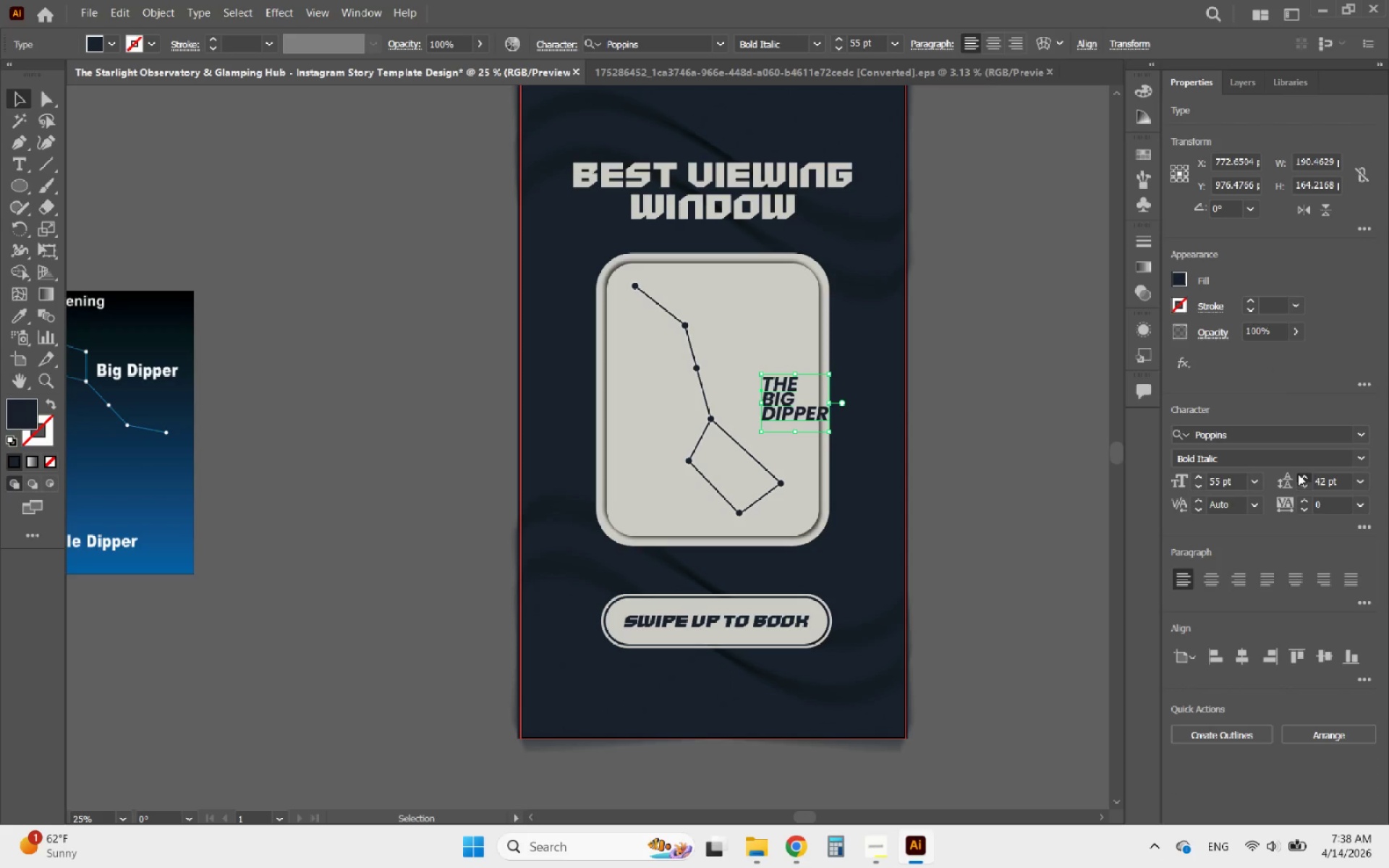 
double_click([1298, 474])
 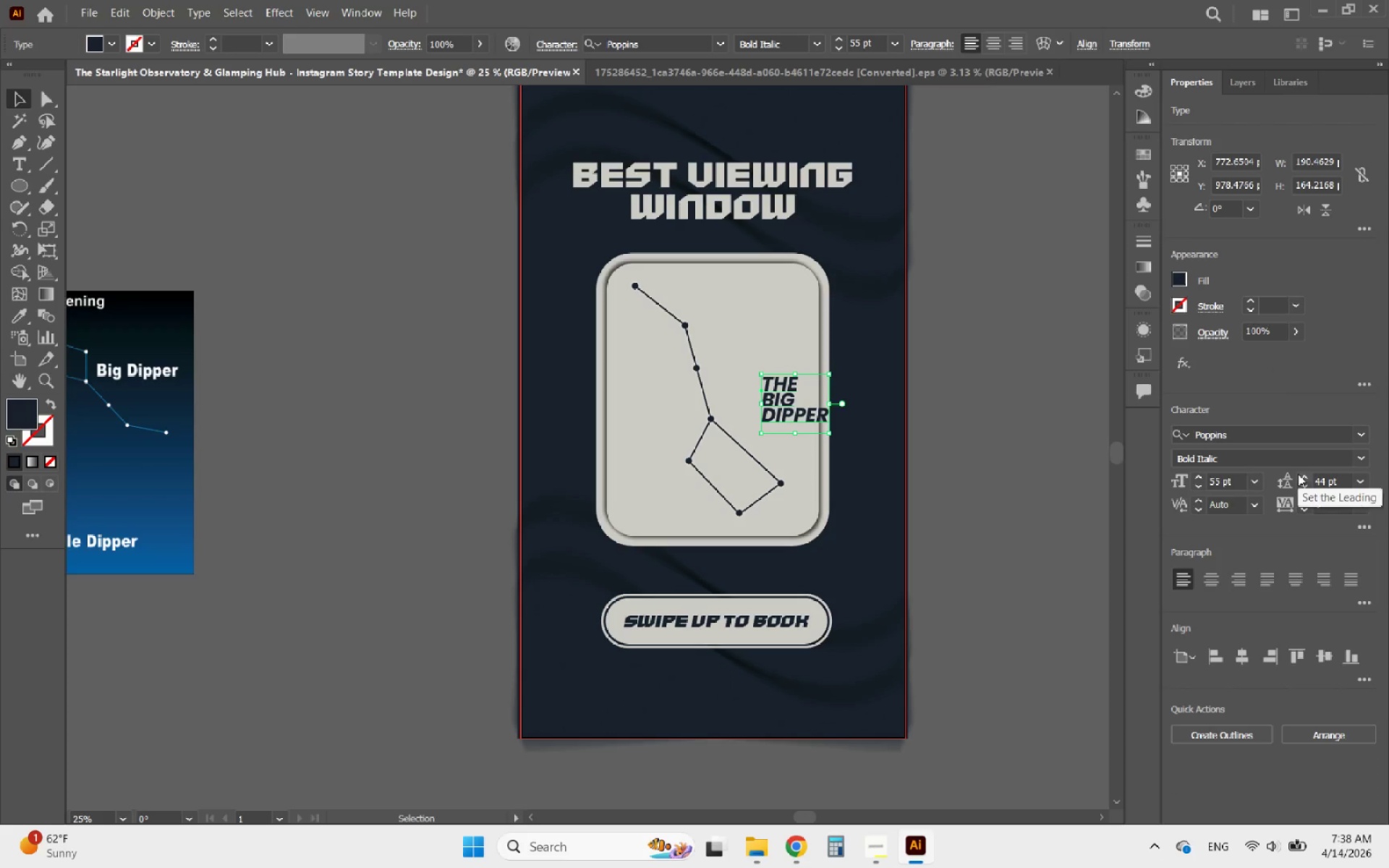 
triple_click([1298, 474])
 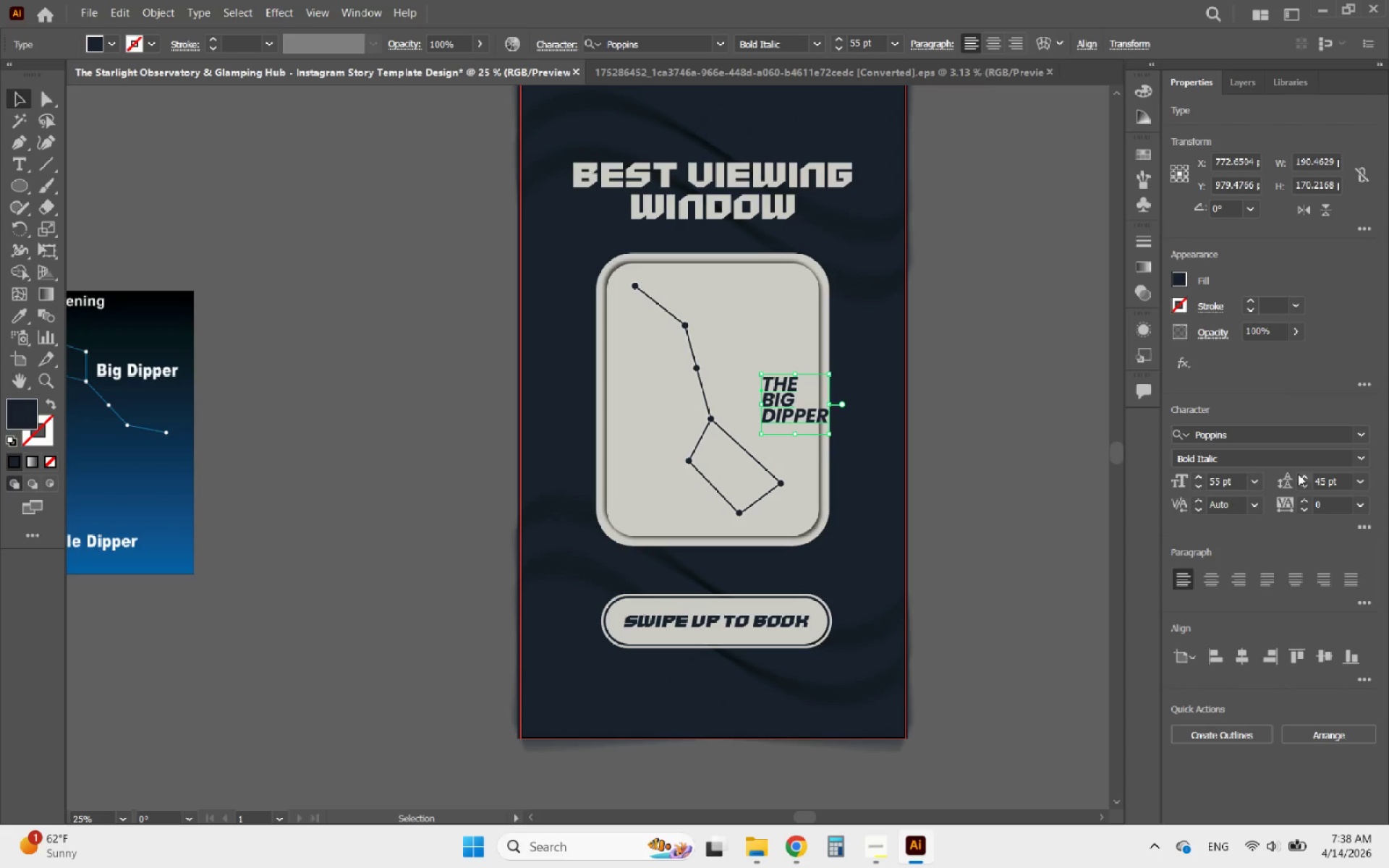 
left_click([1298, 474])
 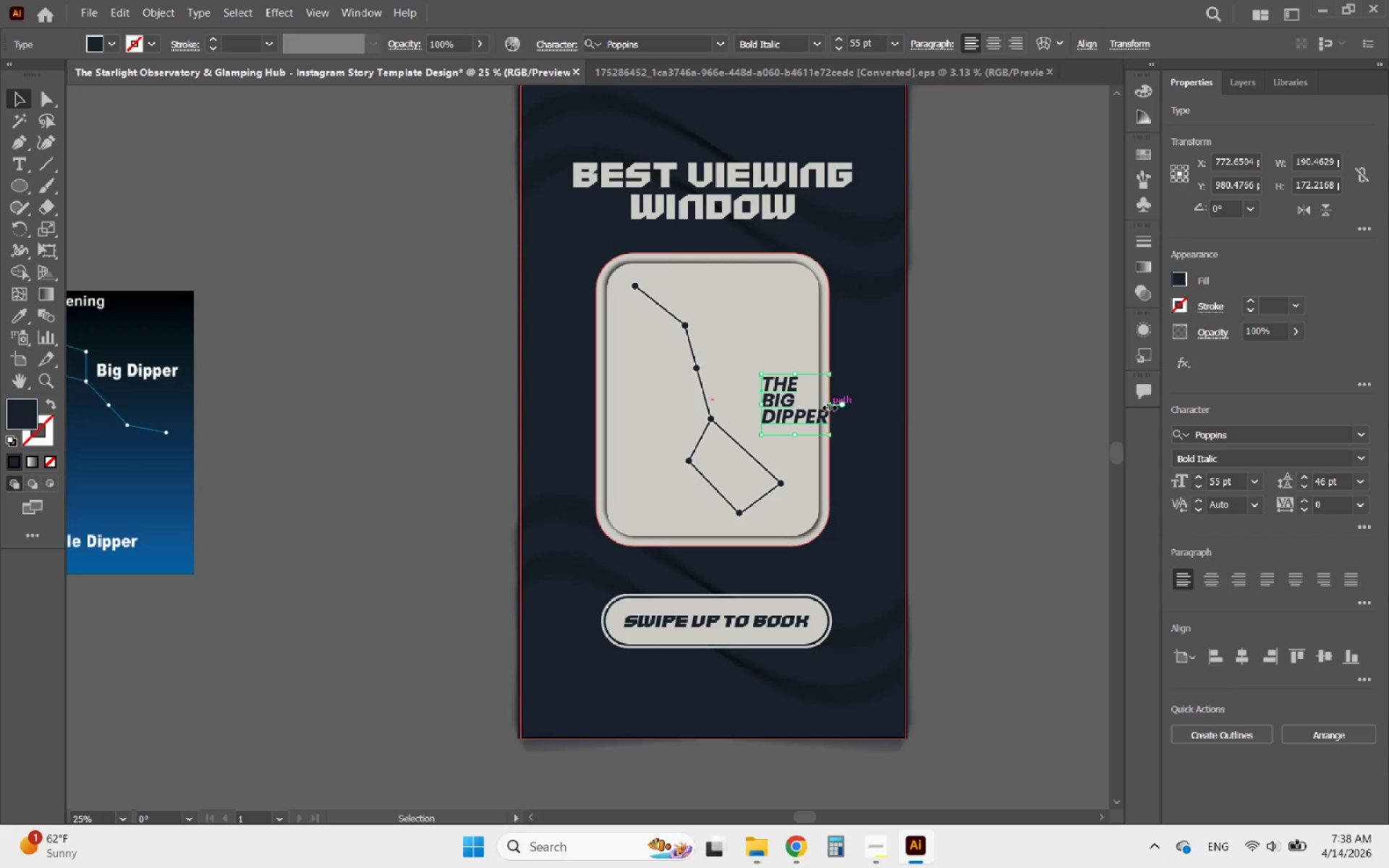 
hold_key(key=ShiftLeft, duration=1.19)
left_click_drag(start_coordinate=[828, 406], to_coordinate=[794, 407])
 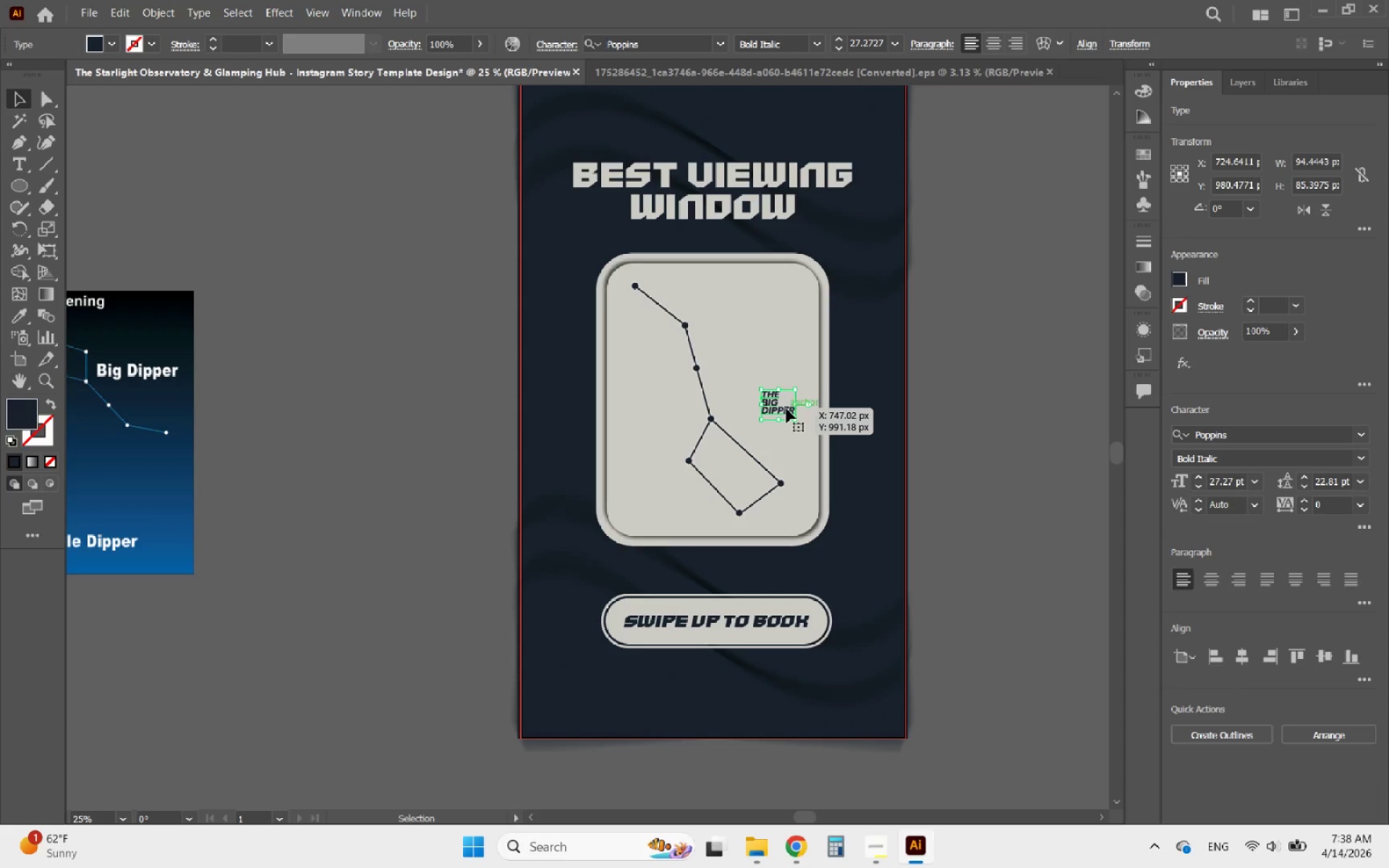 
hold_key(key=ShiftLeft, duration=2.06)
left_click_drag(start_coordinate=[761, 404], to_coordinate=[749, 404])
 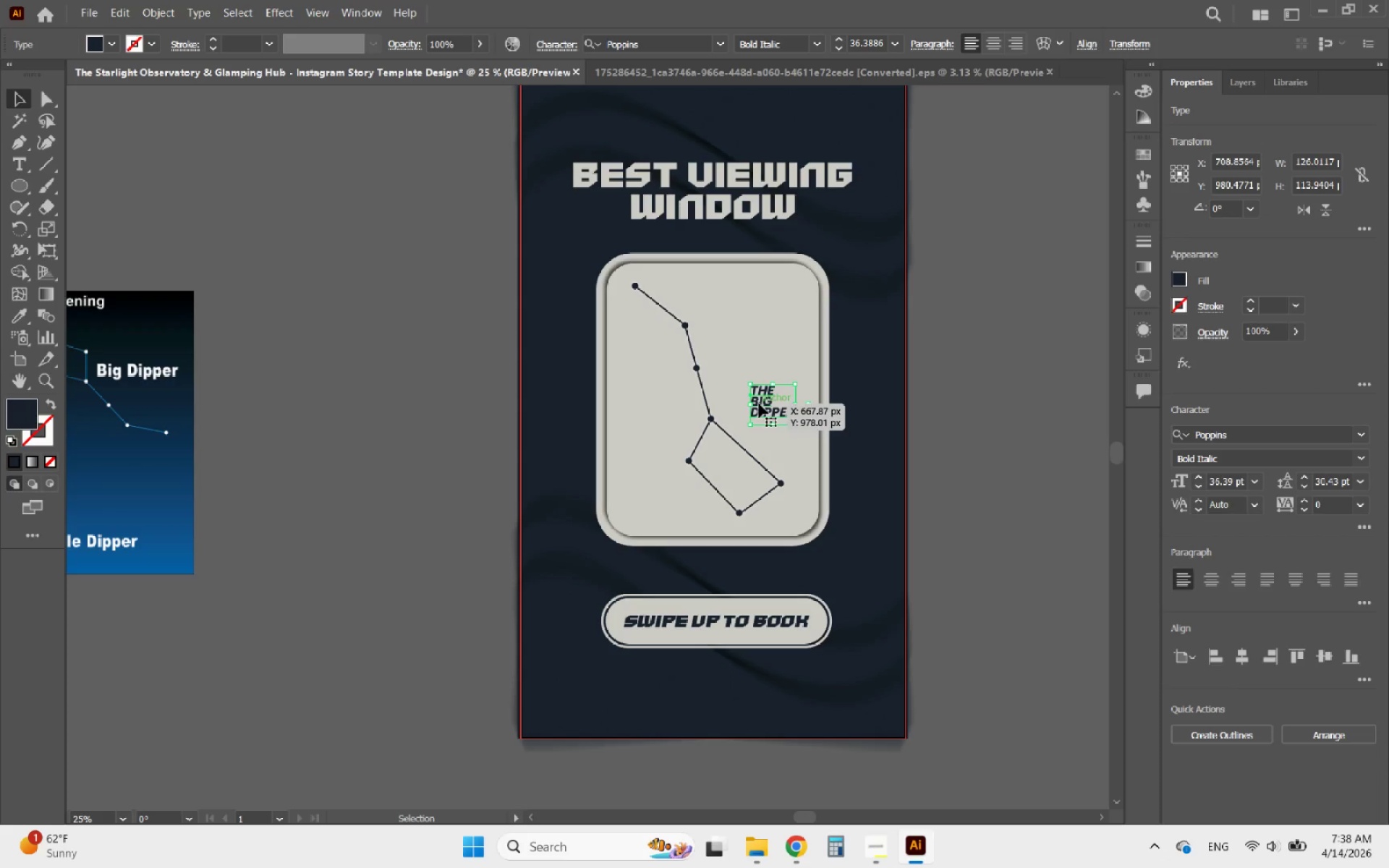 
left_click_drag(start_coordinate=[761, 403], to_coordinate=[743, 381])
 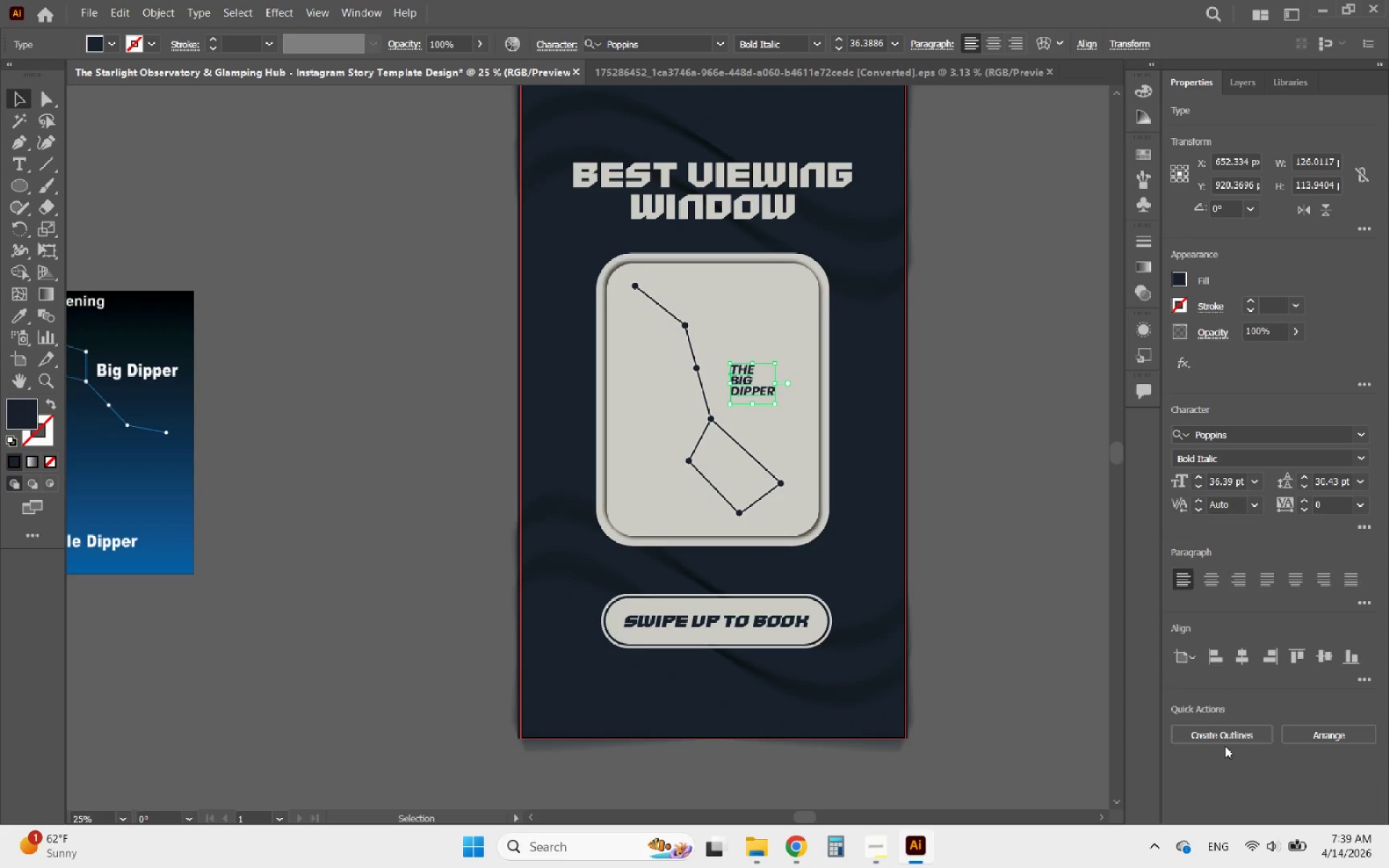 
left_click([1223, 737])
 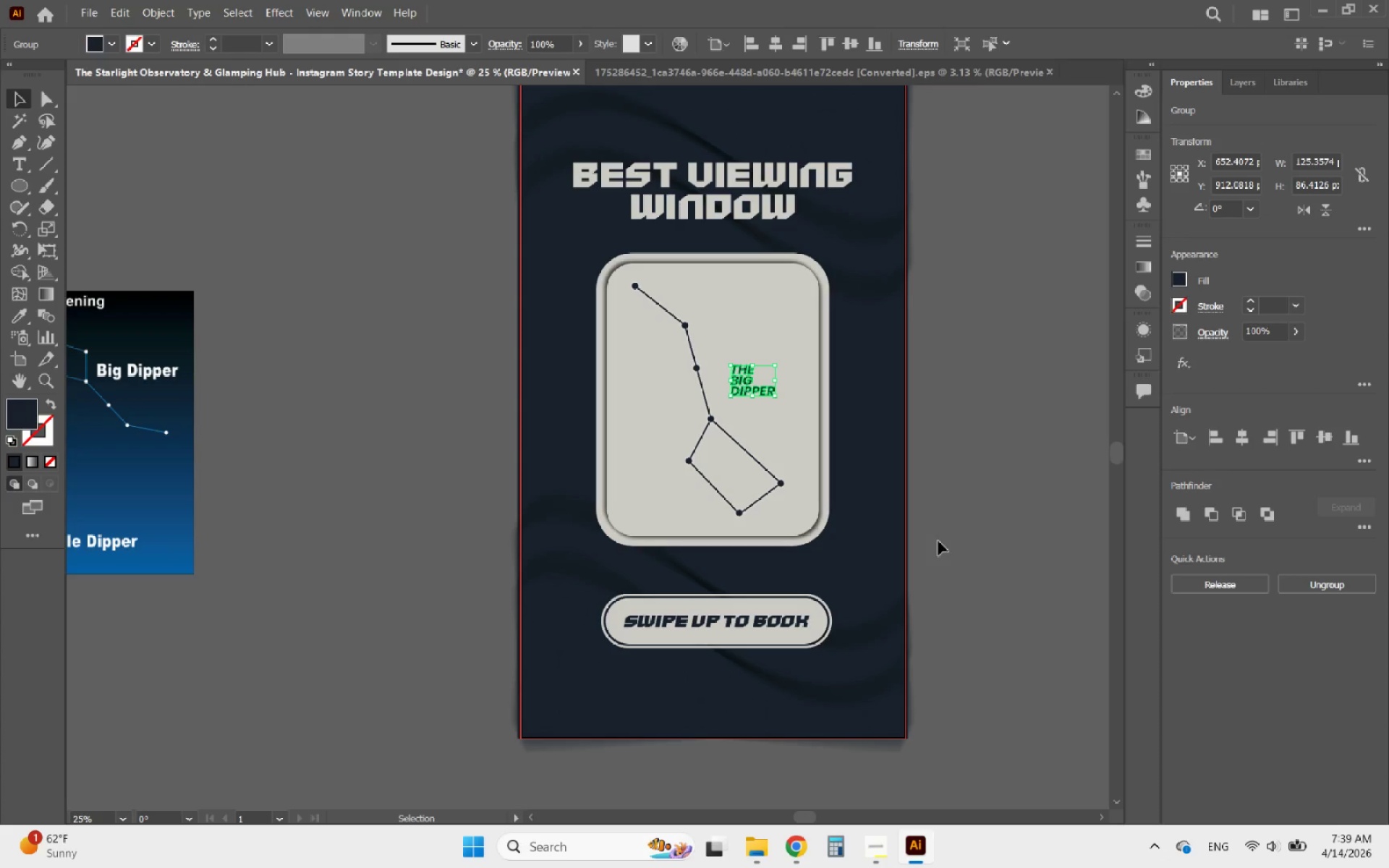 
left_click([944, 532])
 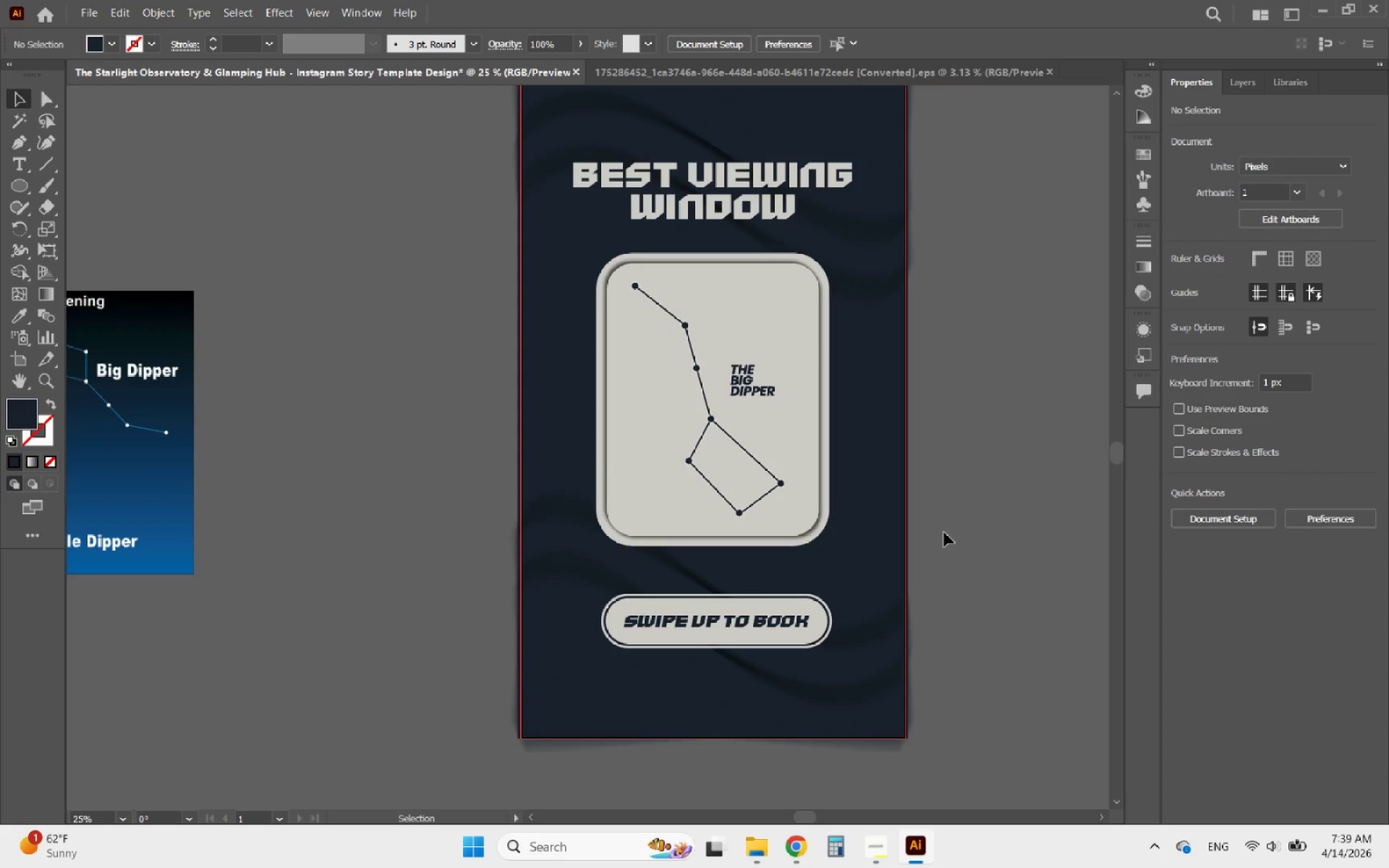 
hold_key(key=AltLeft, duration=0.88)
scroll: coordinate [867, 513], scroll_direction: none, amount: 0.0
 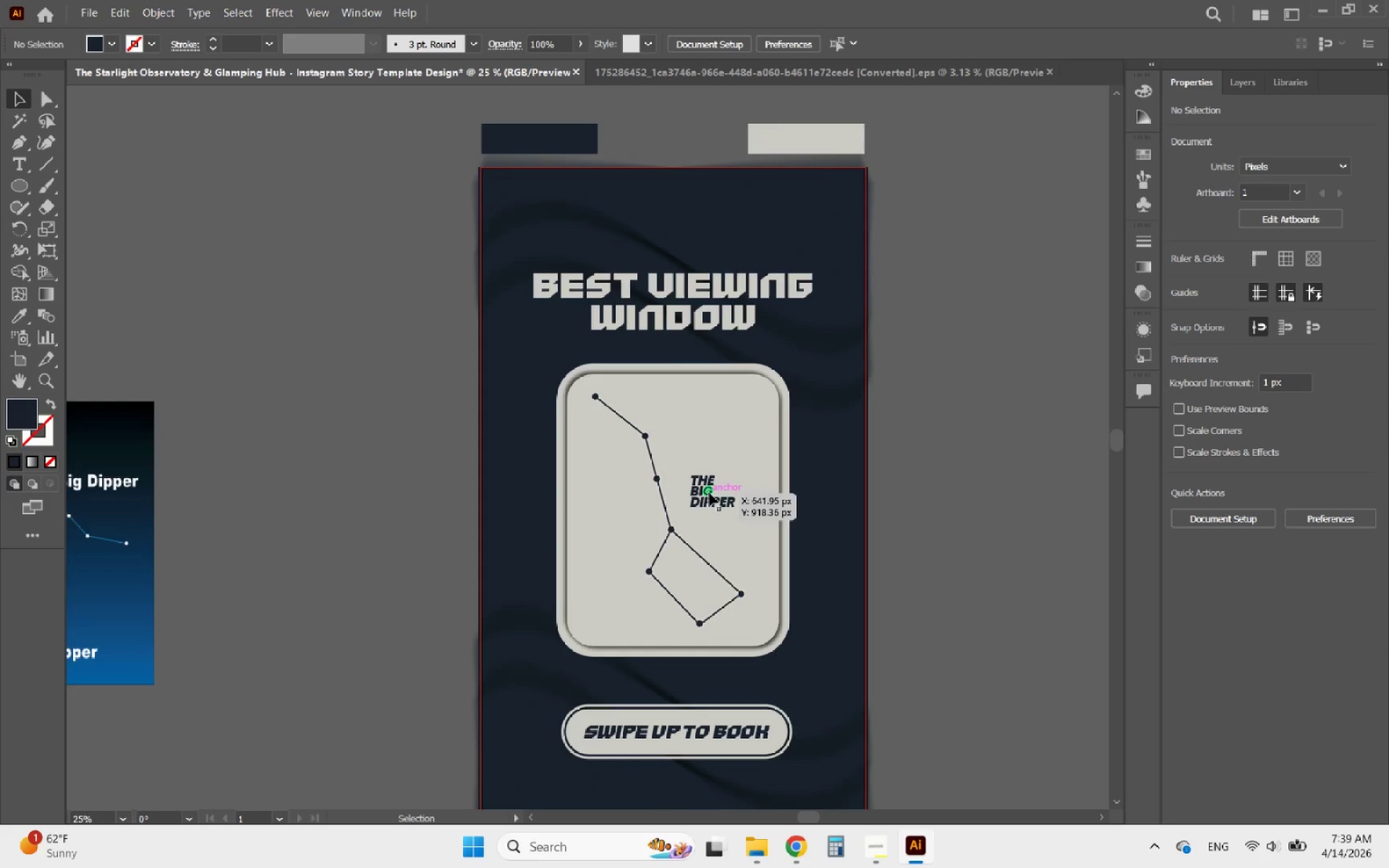 
left_click([709, 493])
 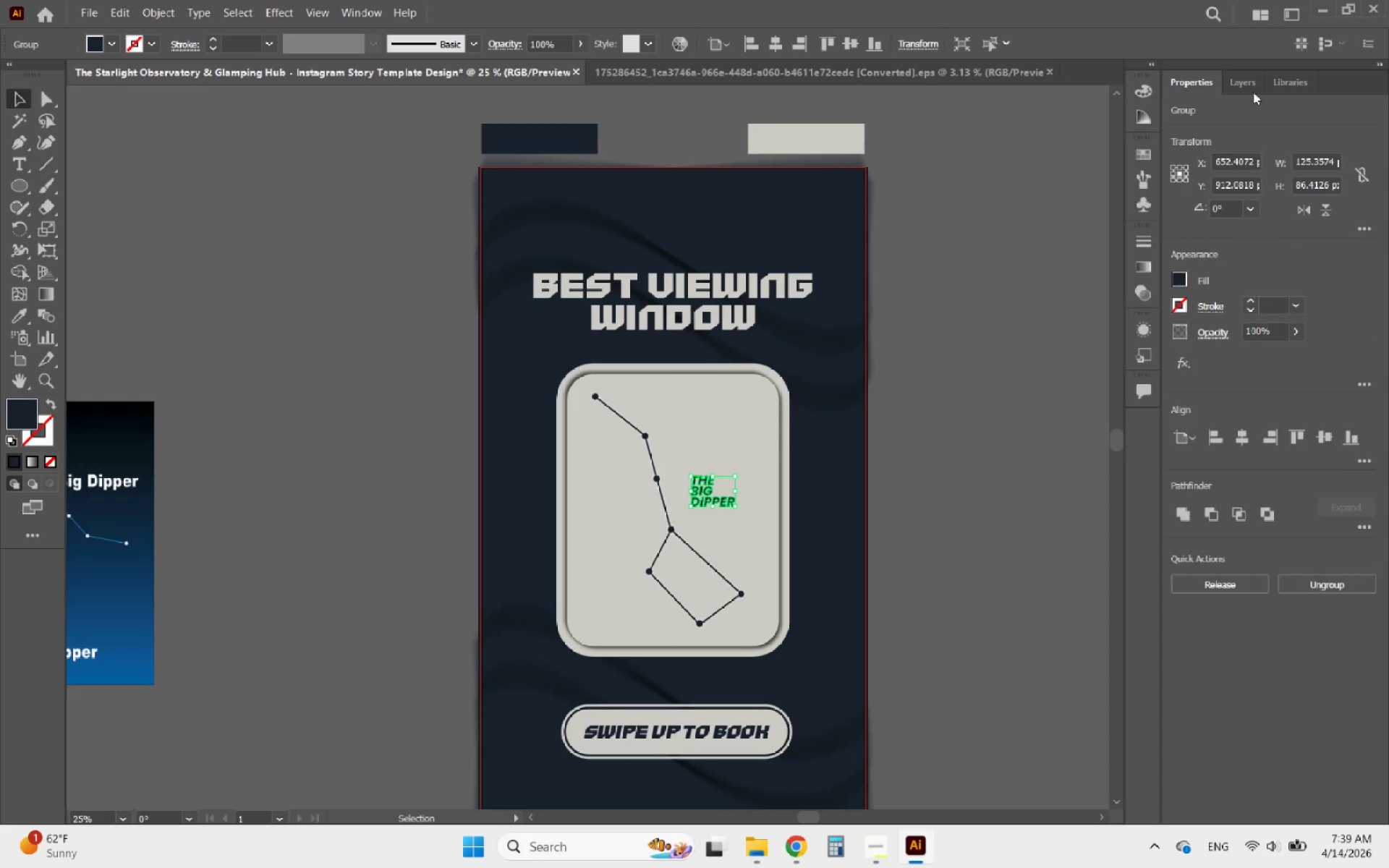 
left_click([1254, 79])
 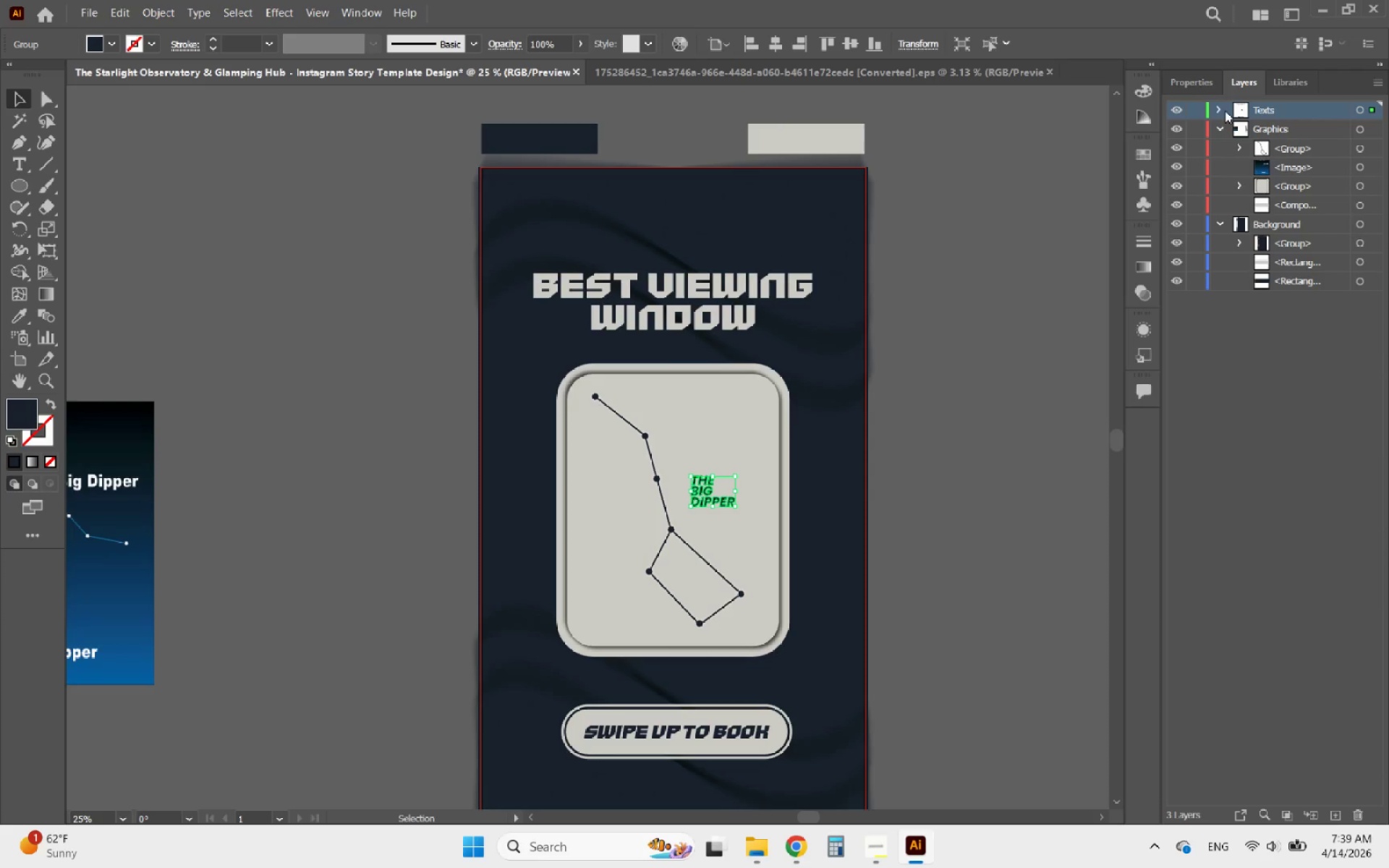 
left_click([1219, 112])
 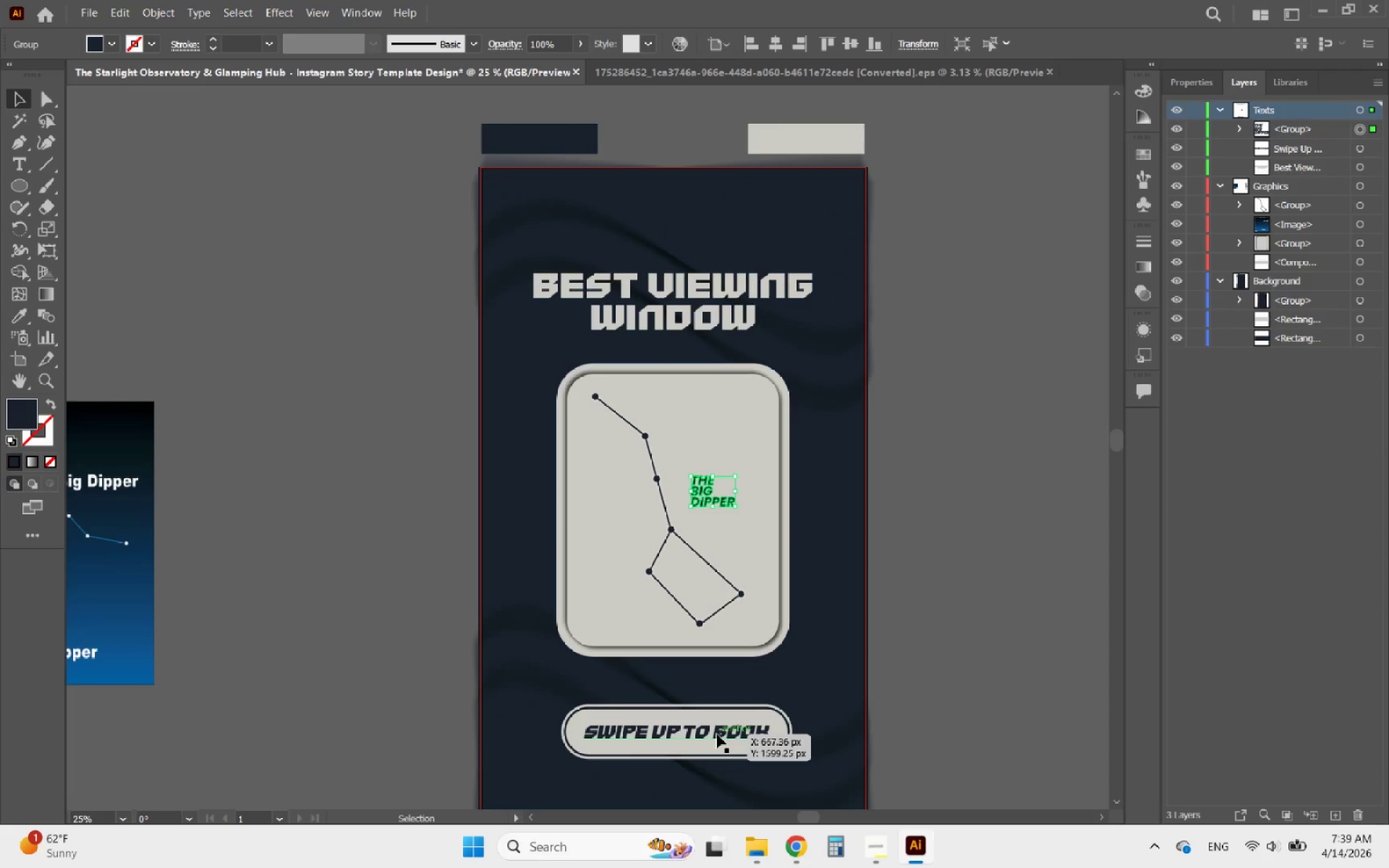 
left_click([717, 734])
 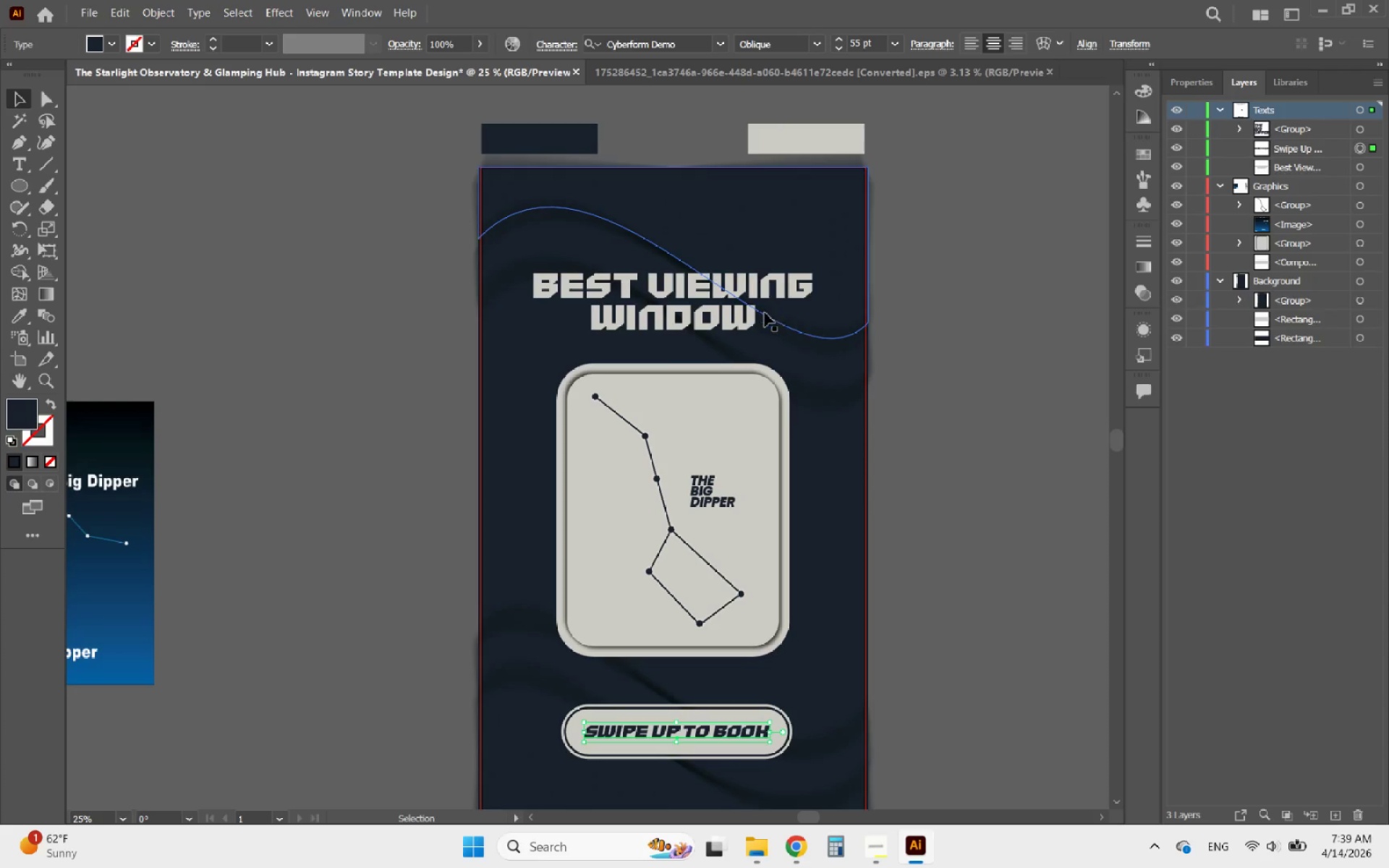 
left_click([729, 319])
 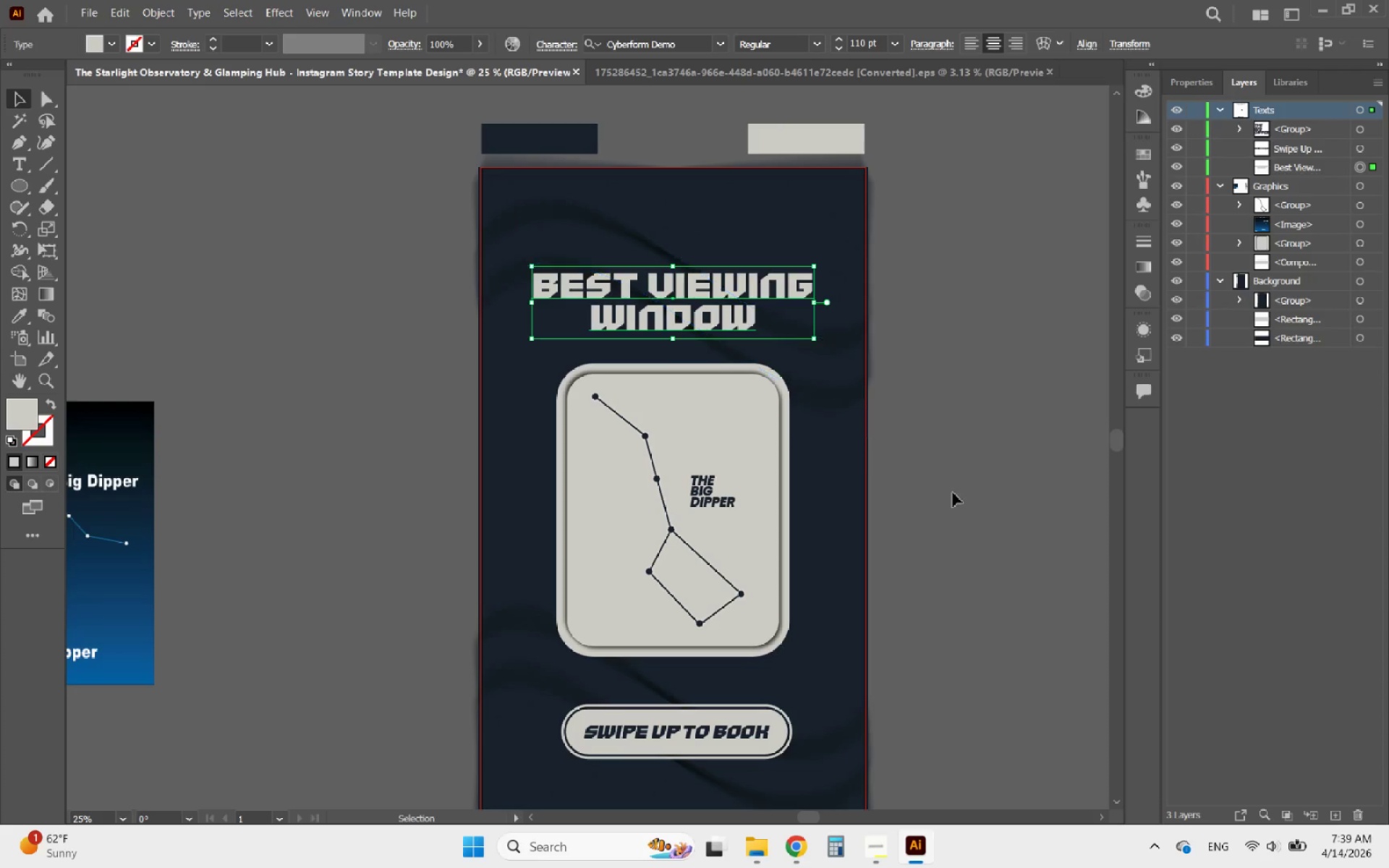 
left_click([1006, 514])
 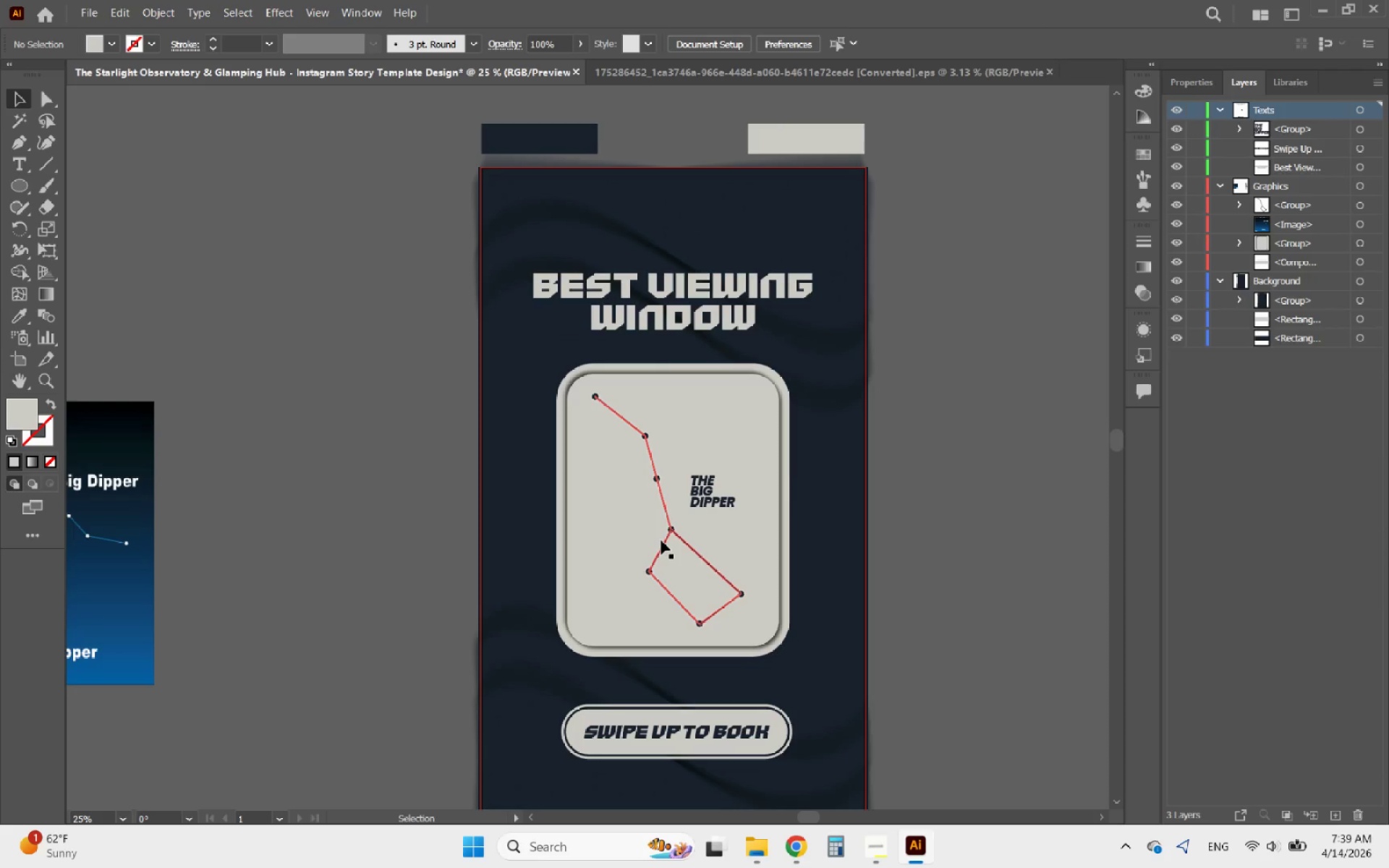 
left_click([660, 540])
 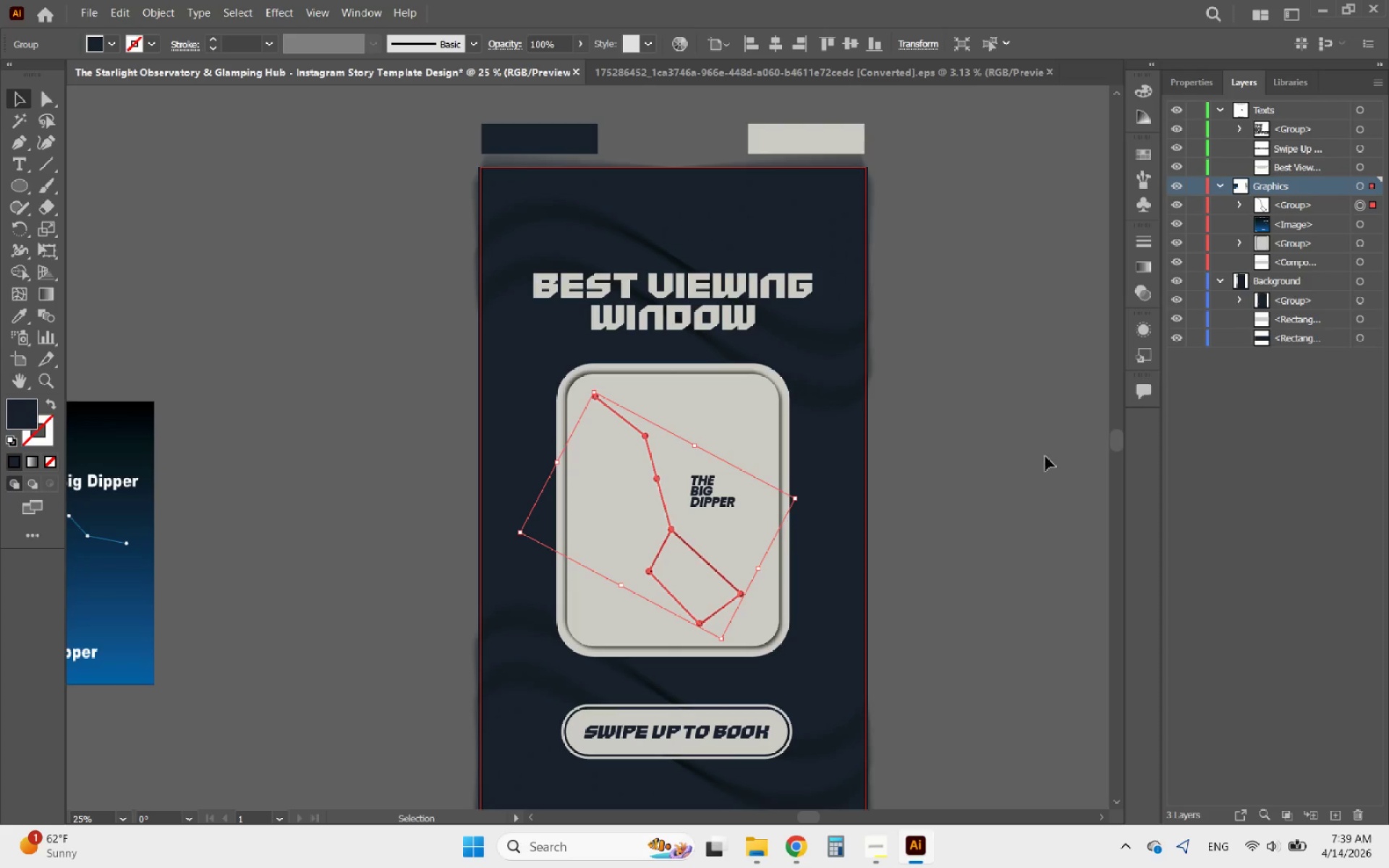 
left_click([1045, 456])
 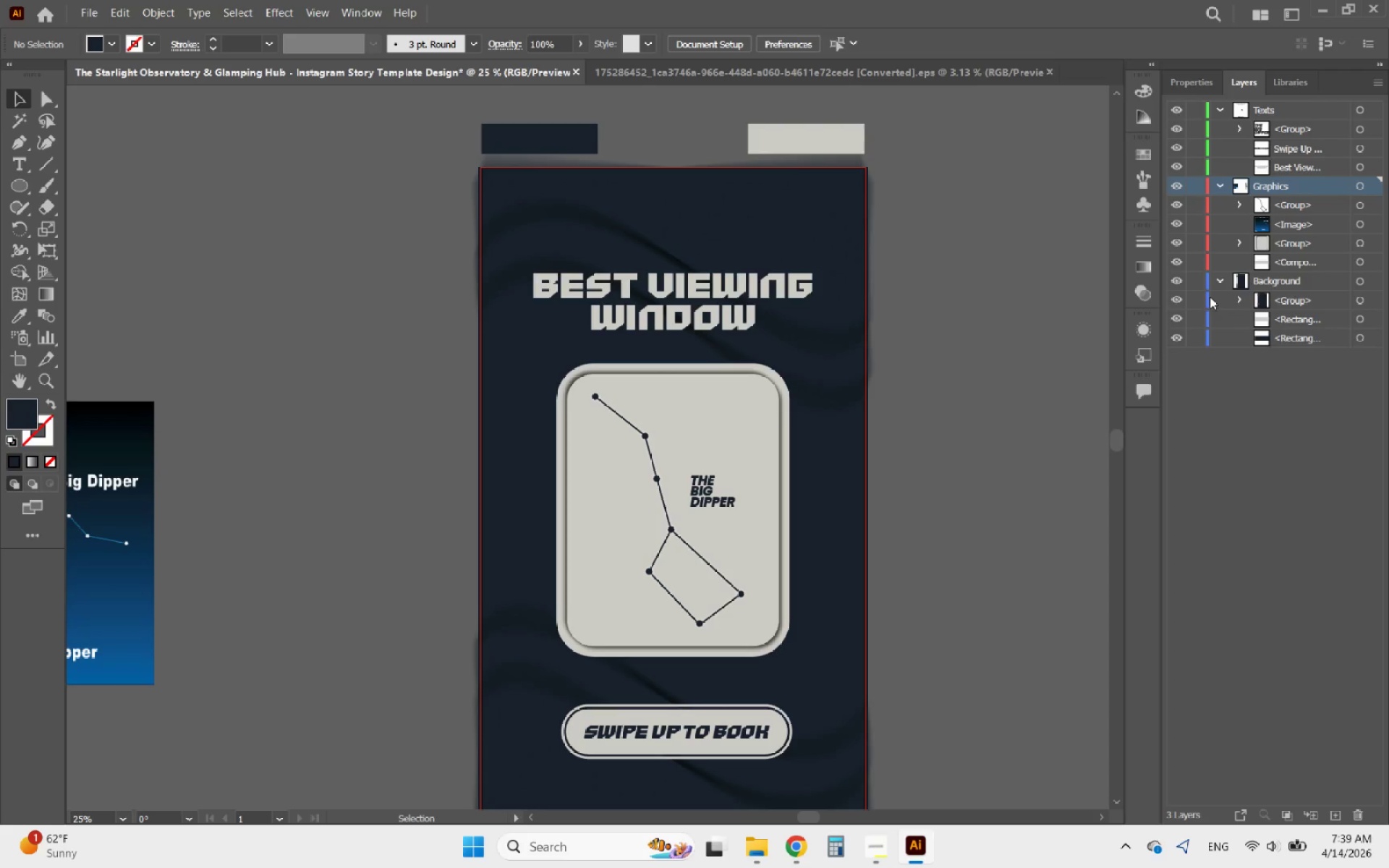 
left_click([1193, 302])
 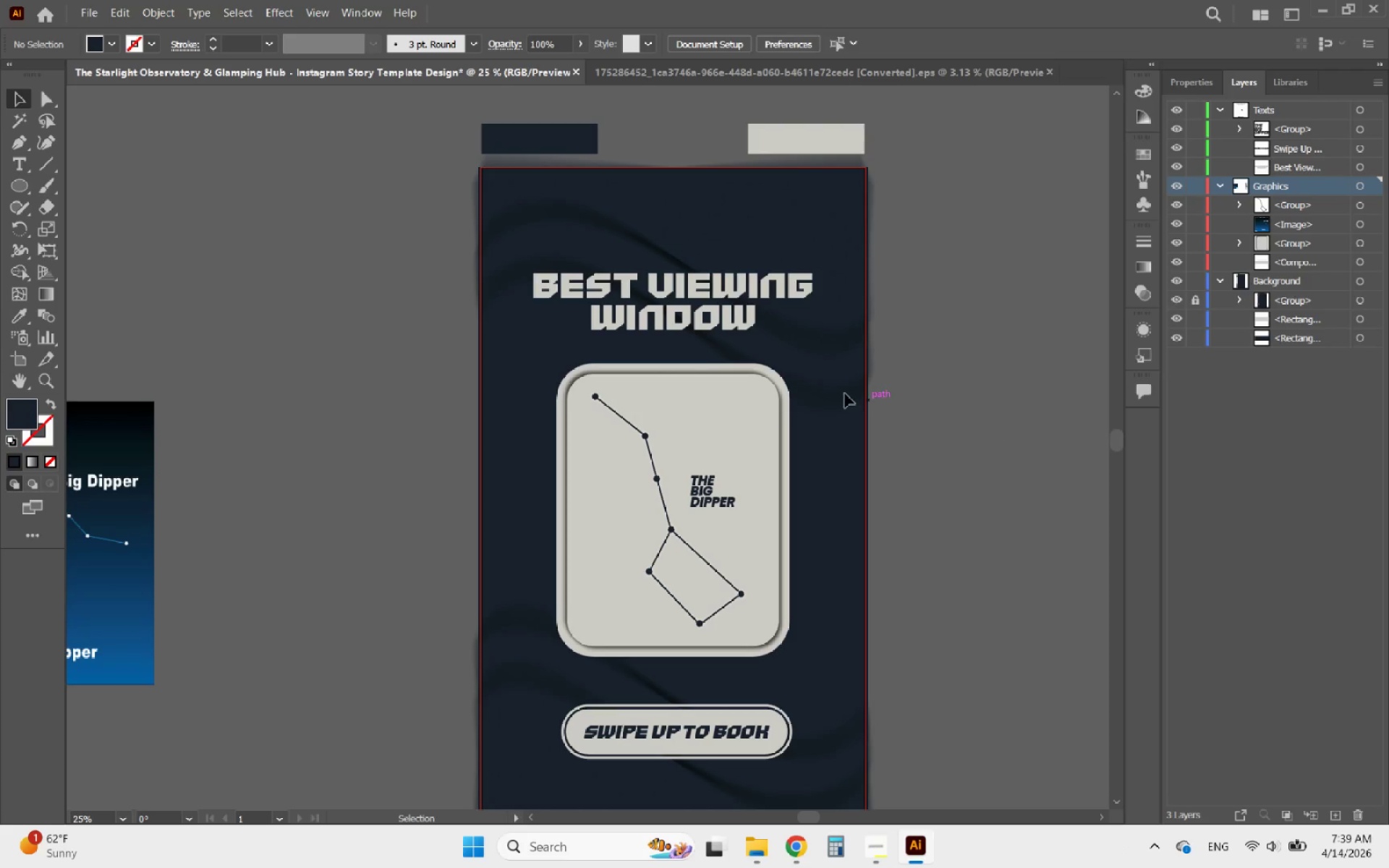 
hold_key(key=AltLeft, duration=0.5)
scroll: coordinate [671, 342], scroll_direction: down, amount: 1.0
 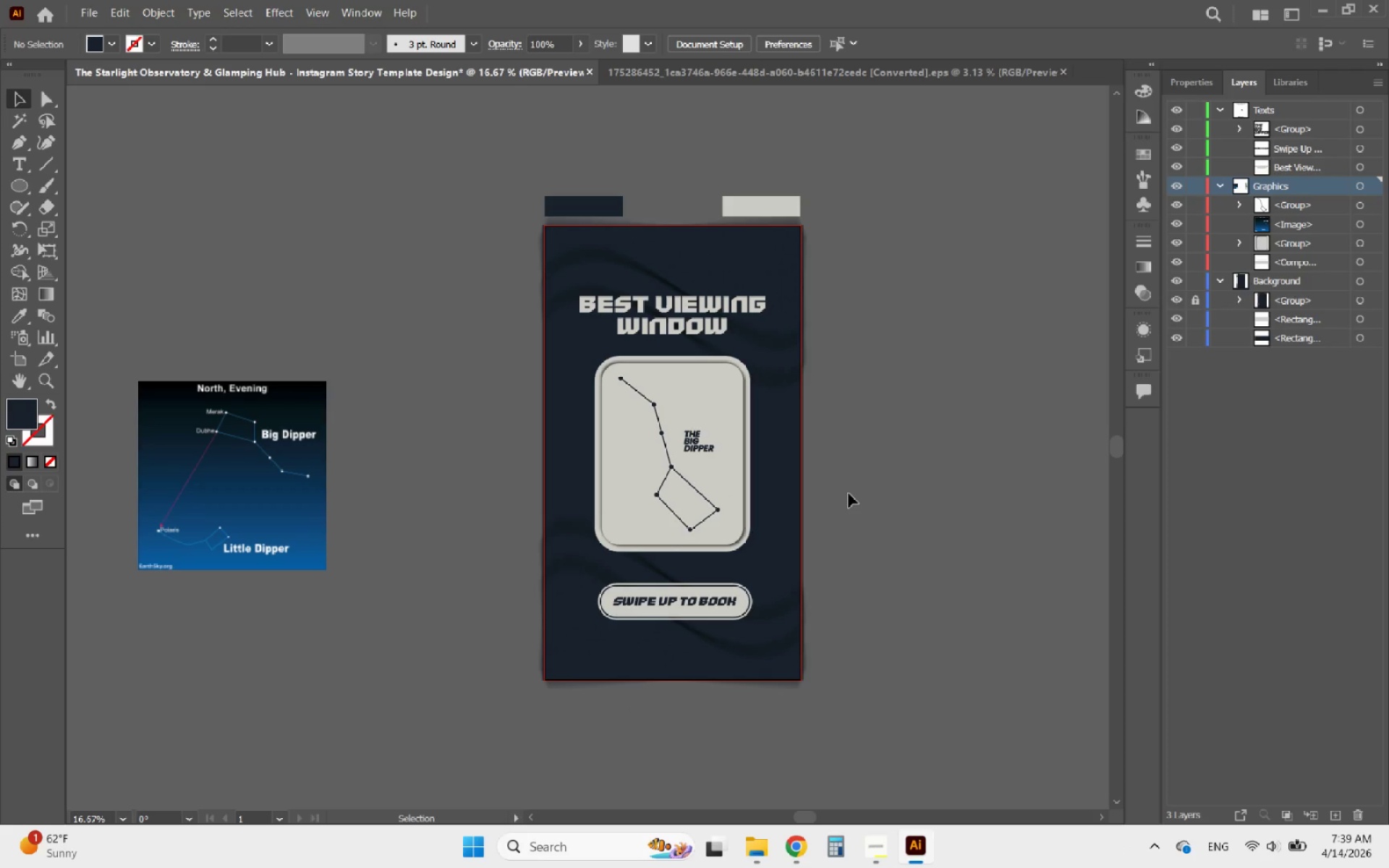 
left_click([849, 493])
 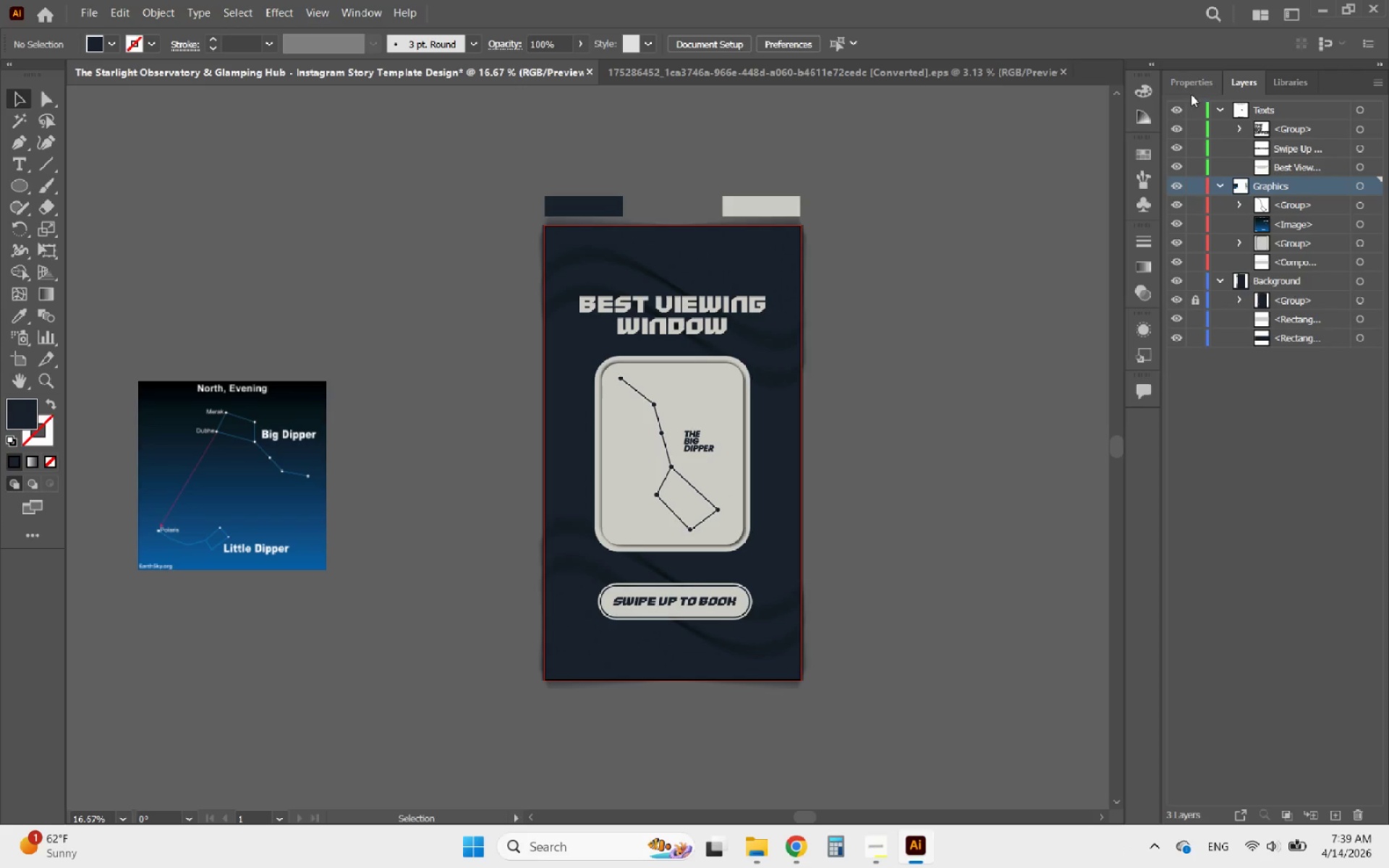 
left_click([1199, 76])
 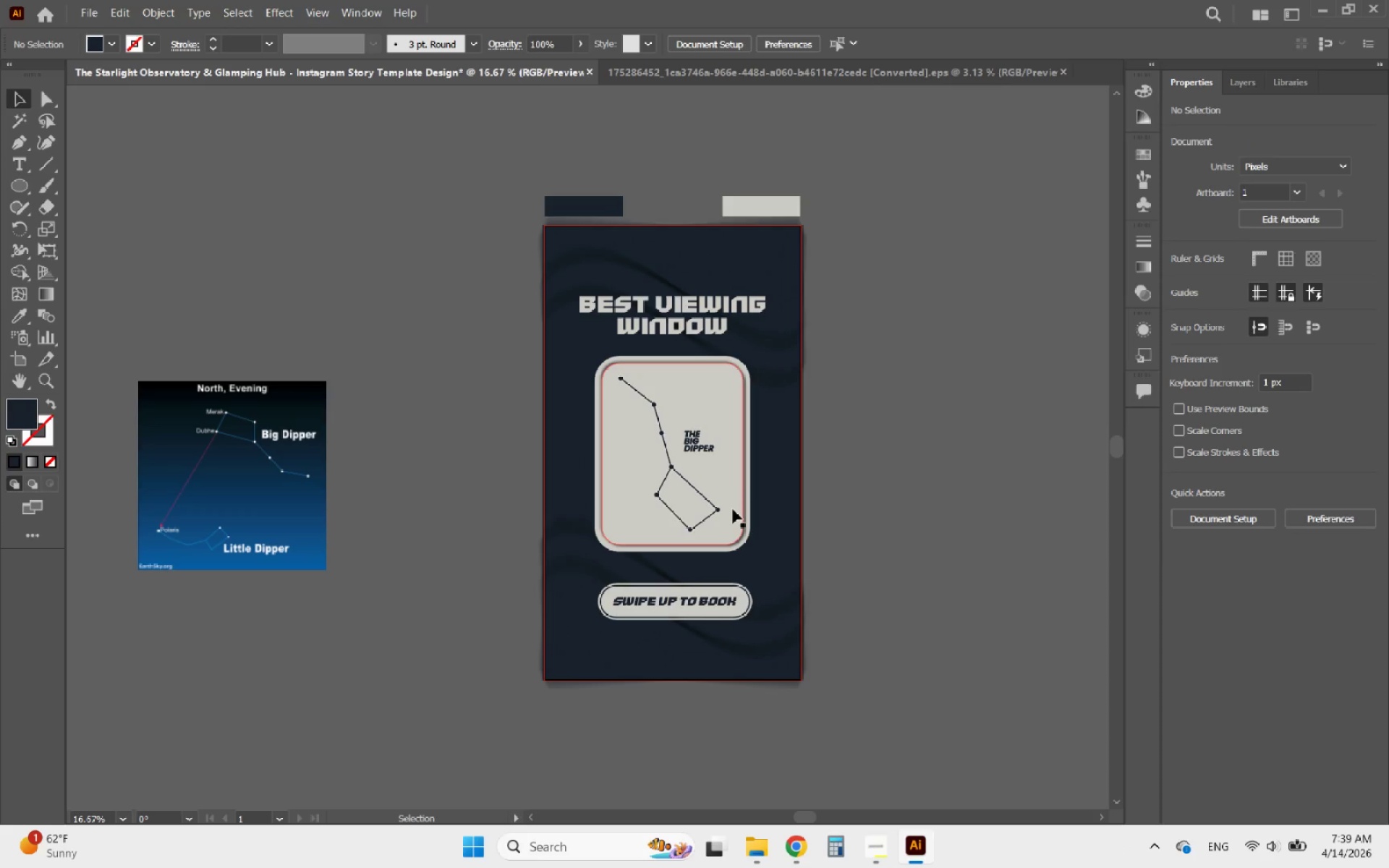 
hold_key(key=AltLeft, duration=0.44)
scroll: coordinate [687, 485], scroll_direction: up, amount: 4.0
 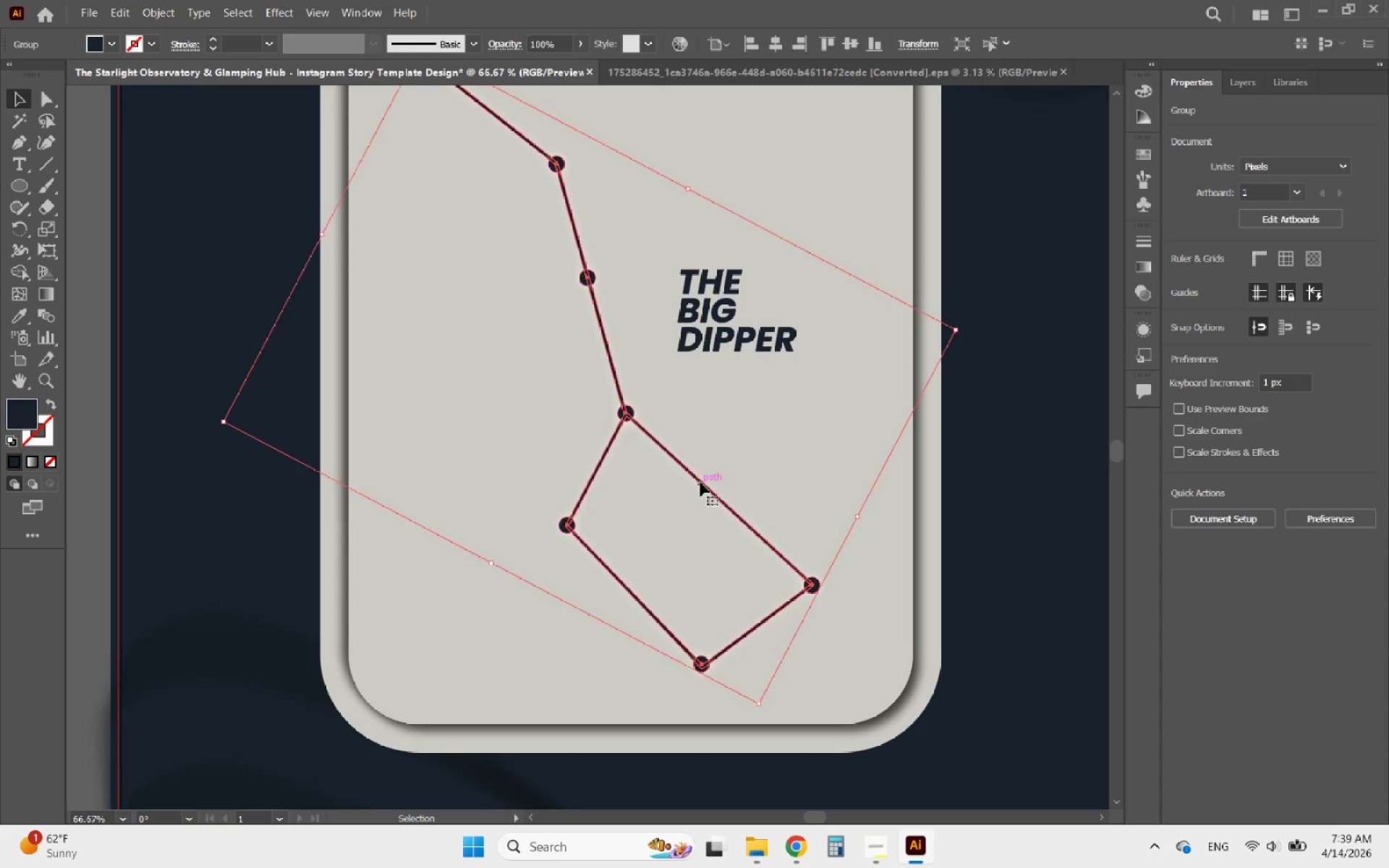 
double_click([700, 482])
 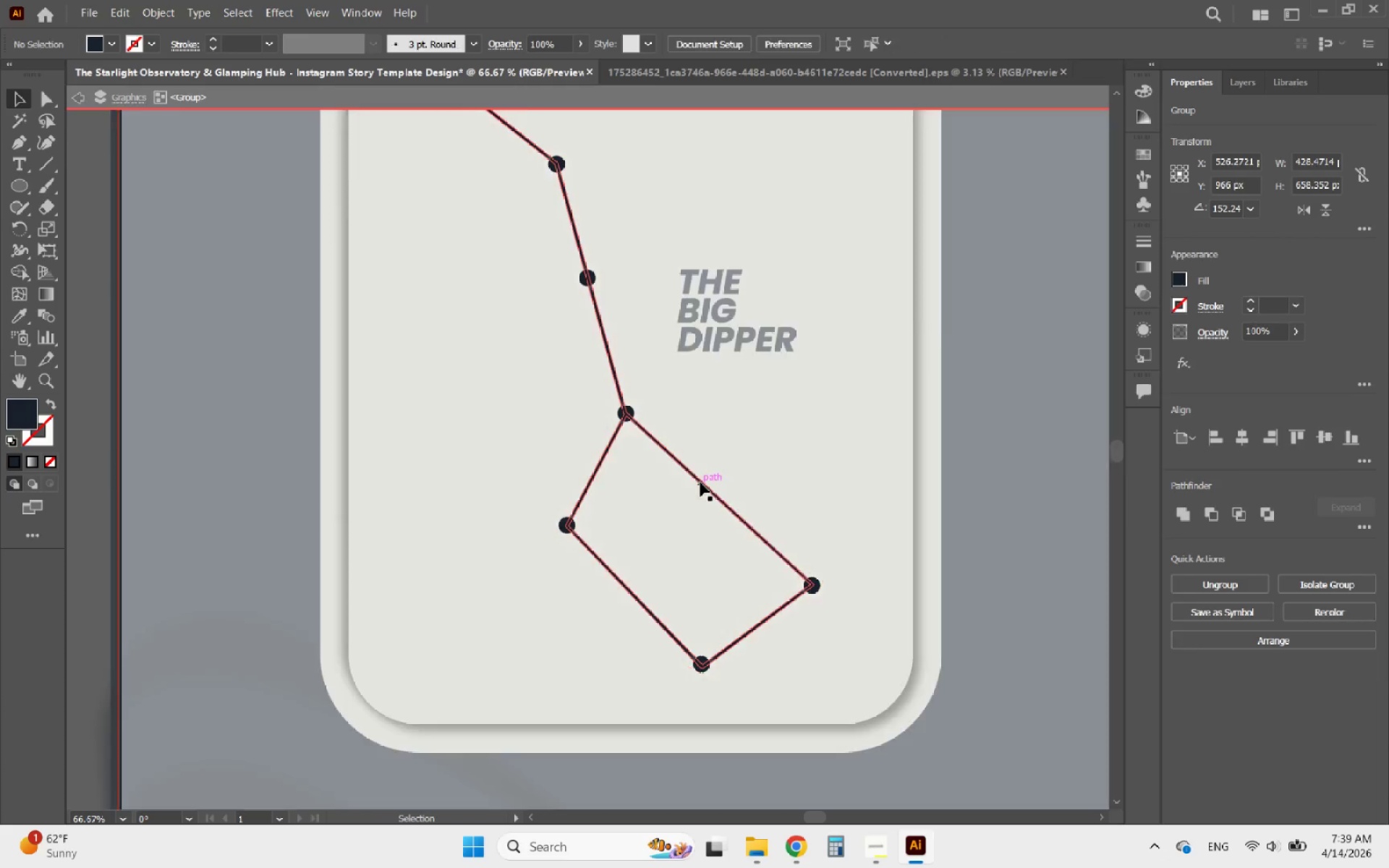 
triple_click([700, 482])
 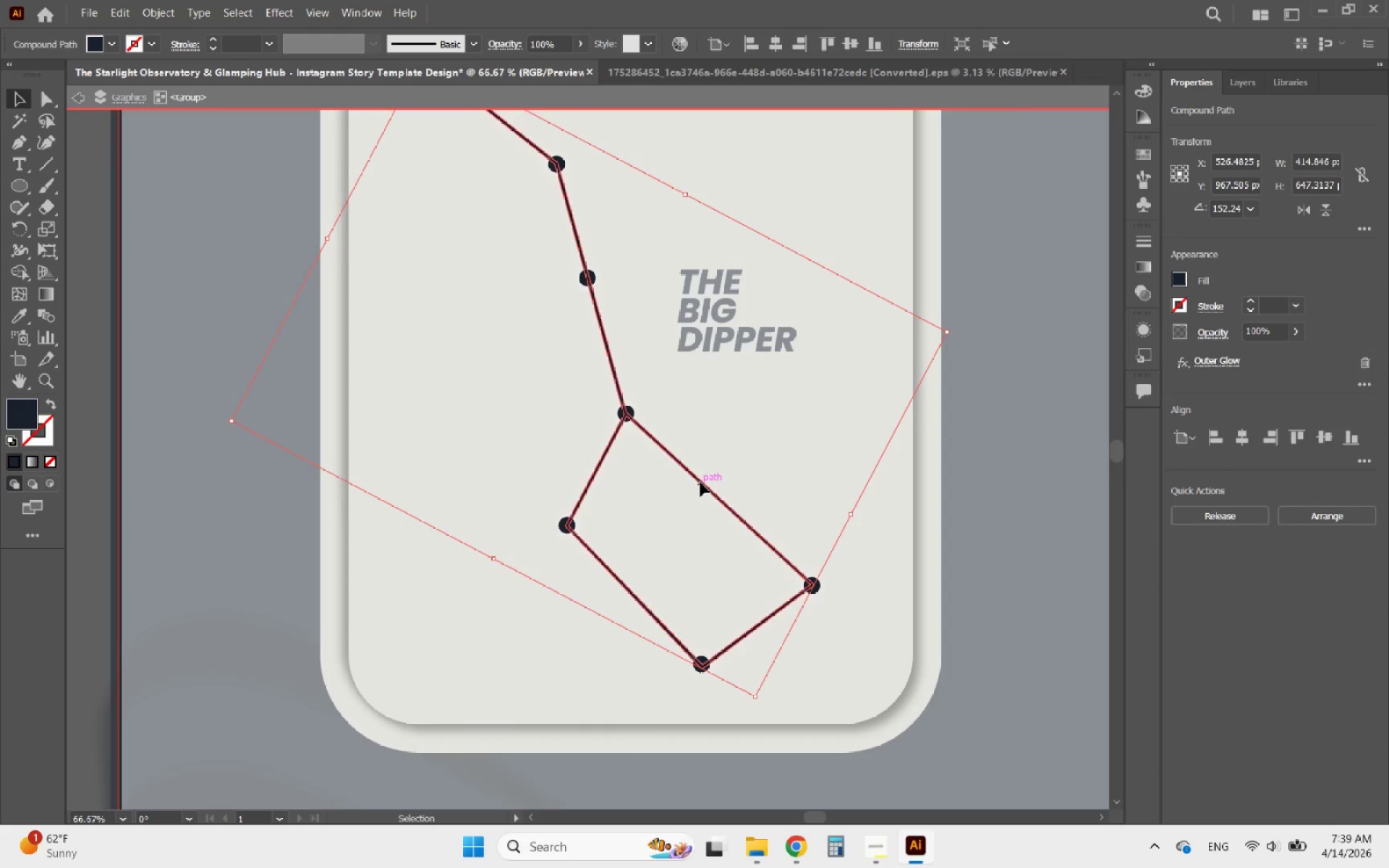 
triple_click([700, 482])
 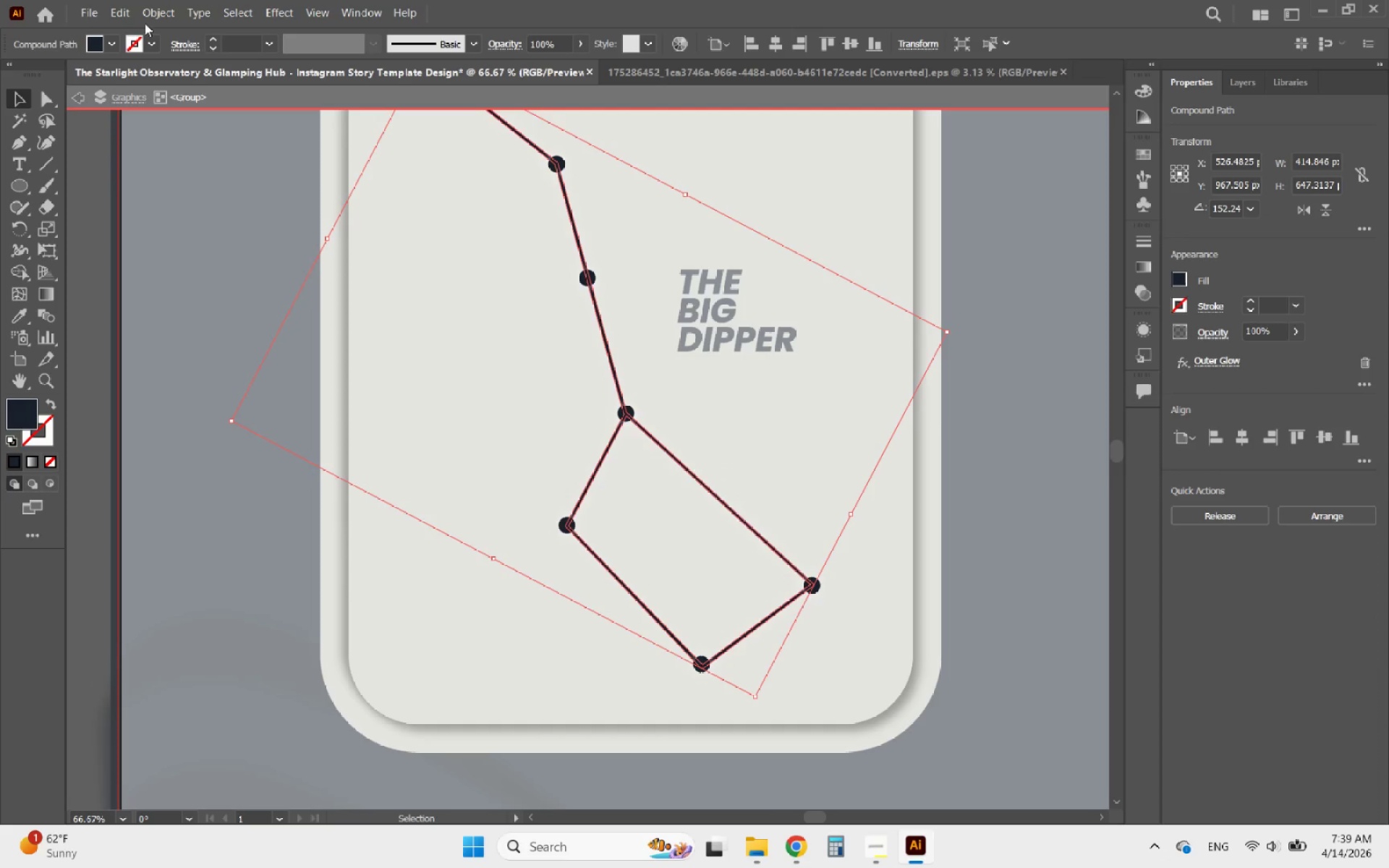 
left_click([158, 9])
 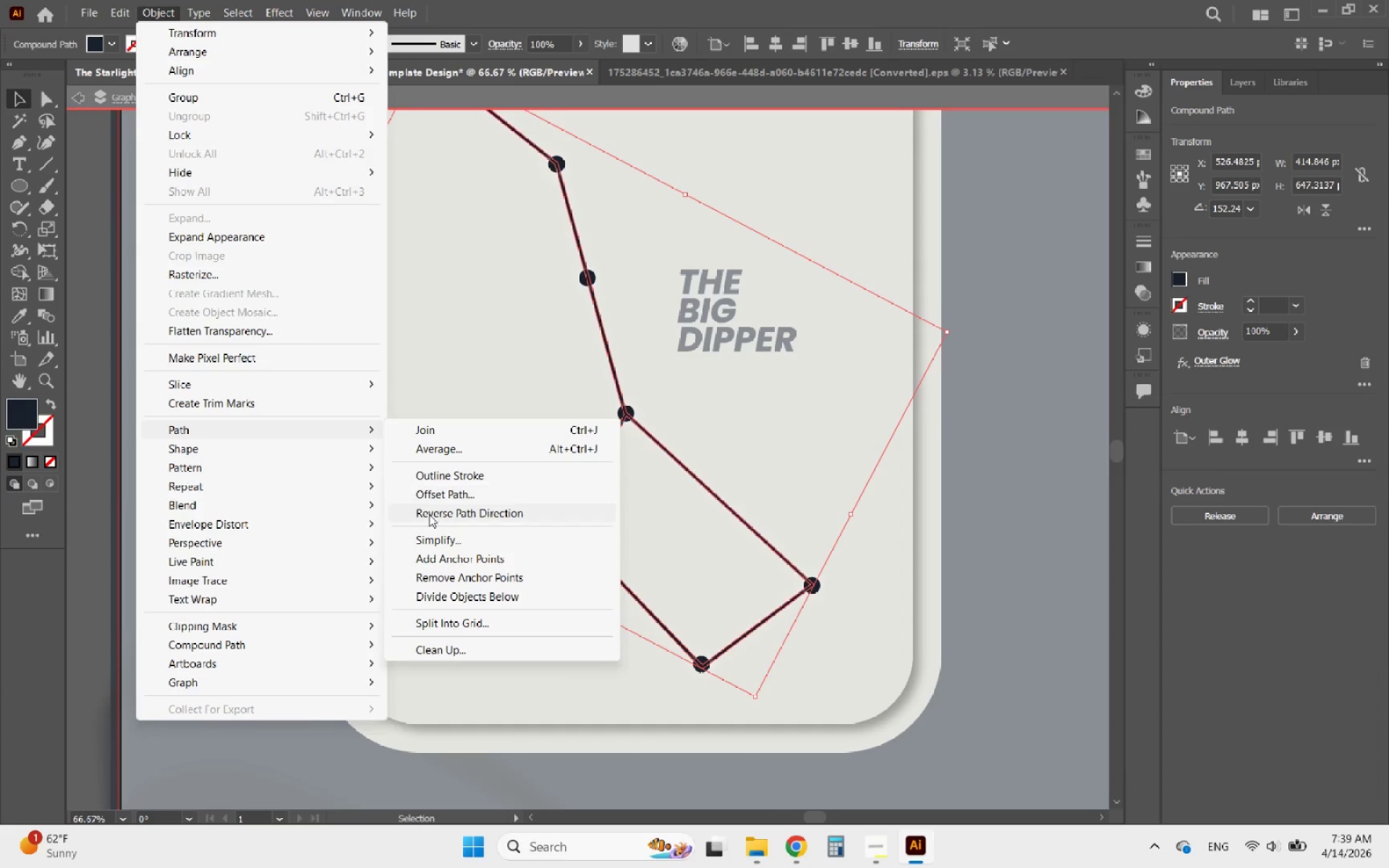 
left_click([455, 498])
 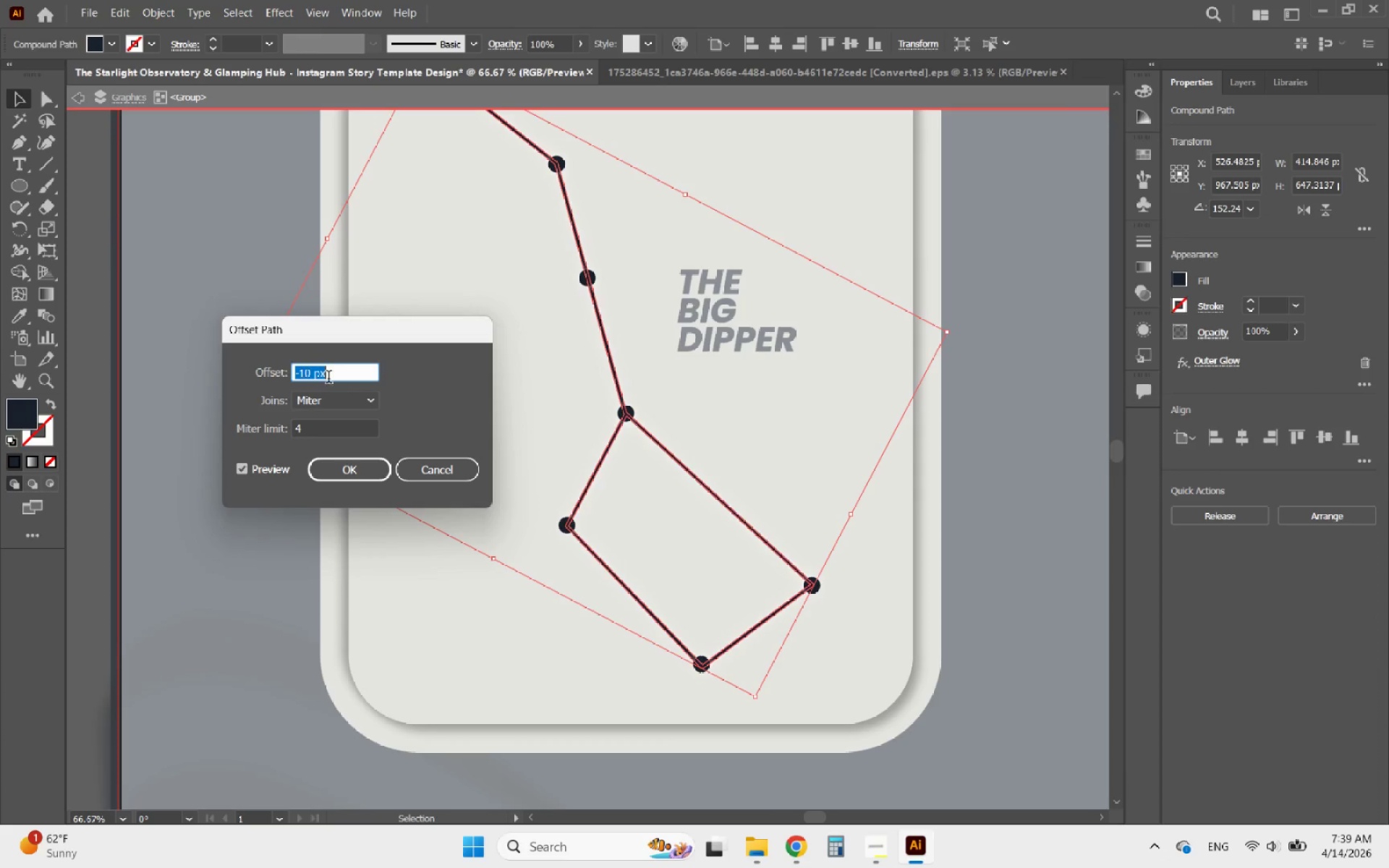 
scroll: coordinate [323, 378], scroll_direction: up, amount: 11.0
 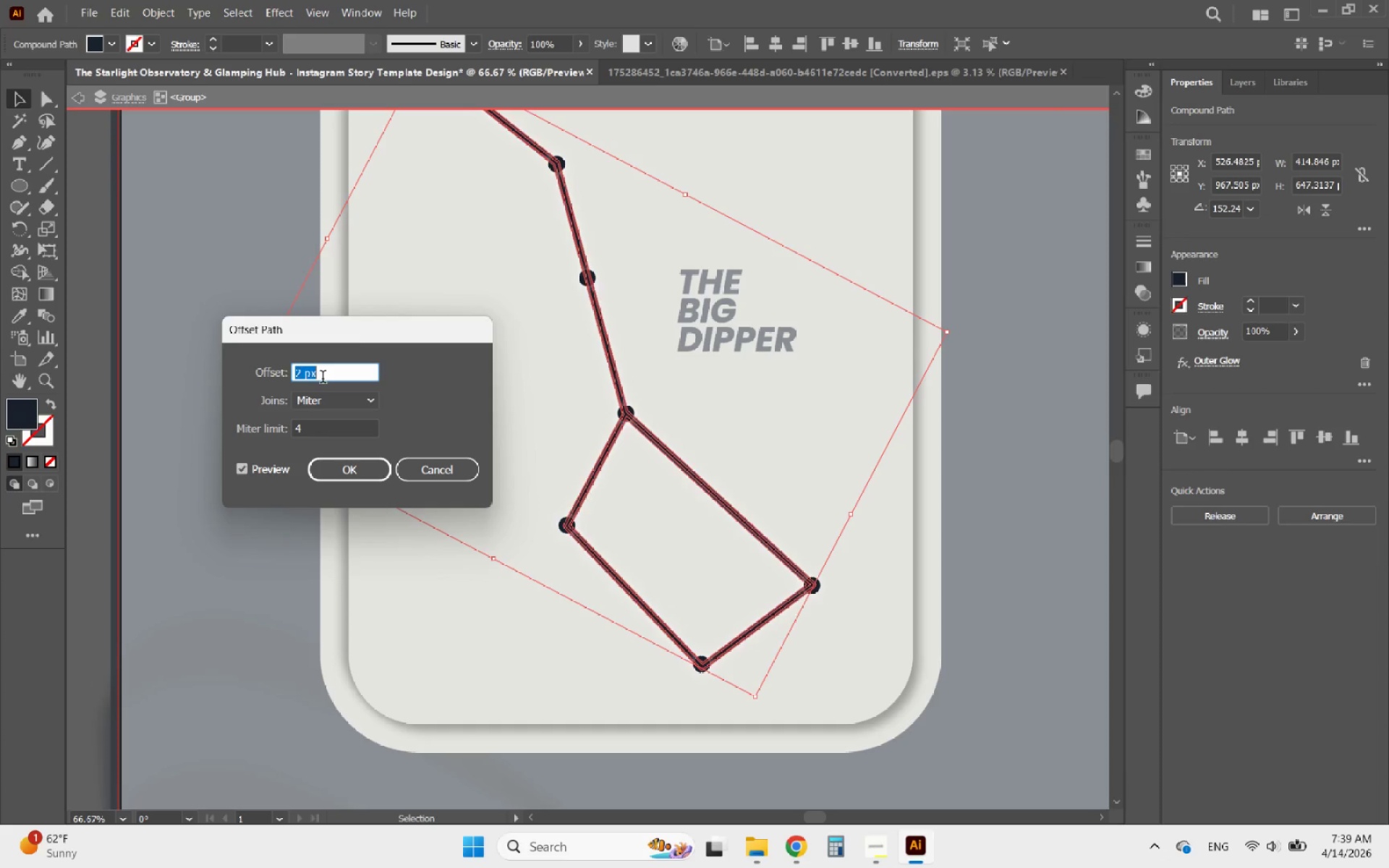 
scroll: coordinate [323, 378], scroll_direction: down, amount: 1.0
 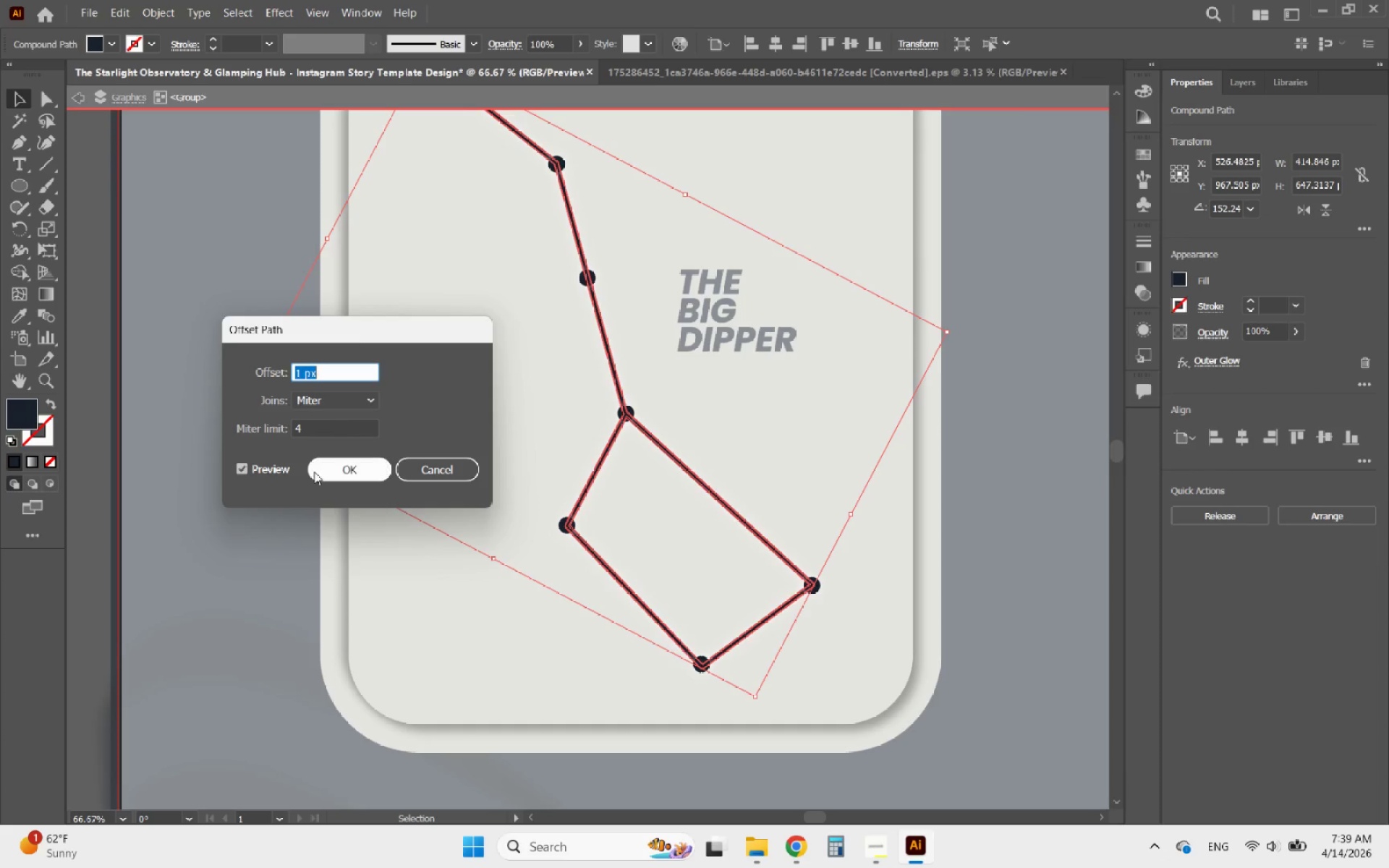 
left_click([322, 474])
 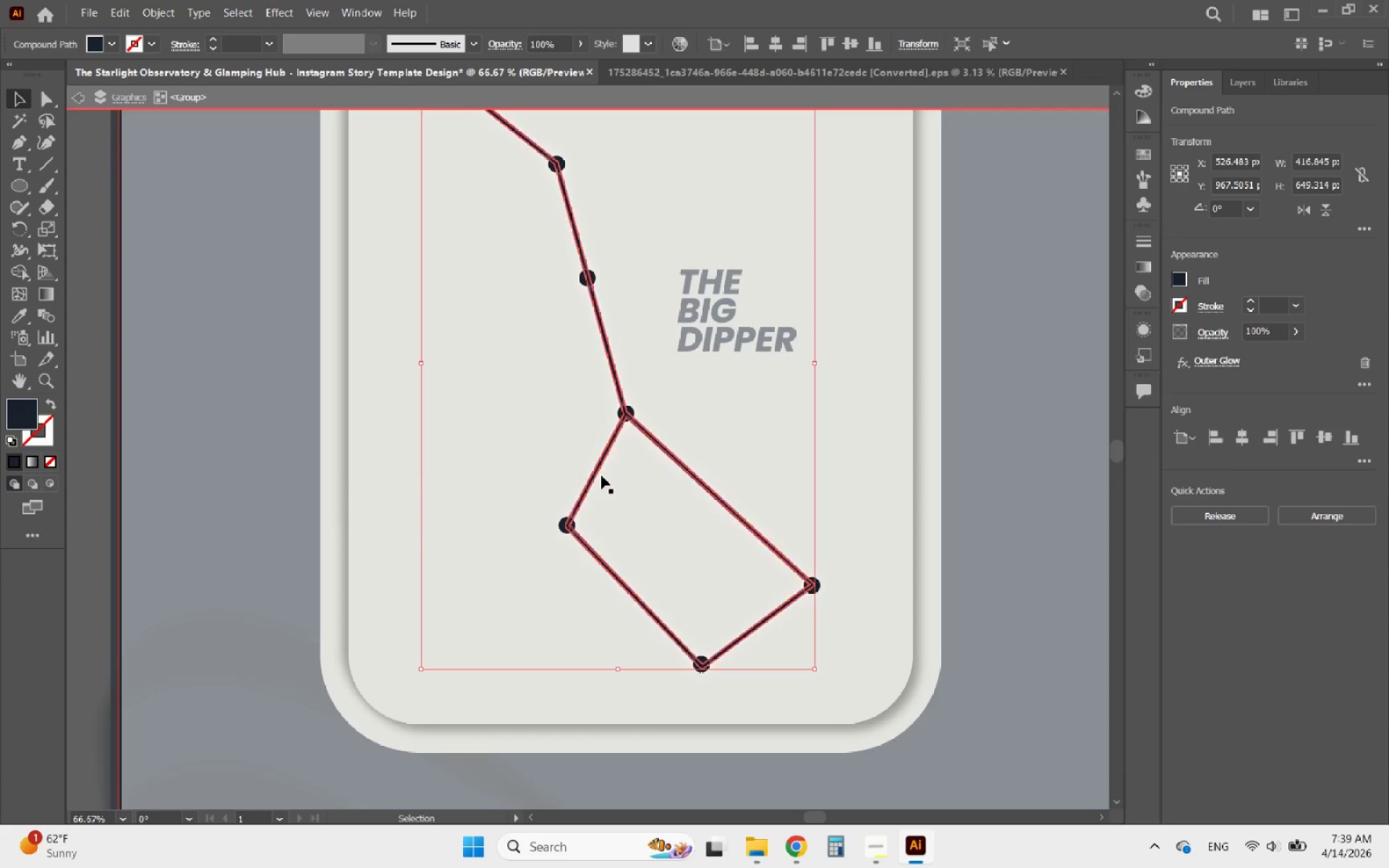 
hold_key(key=AltLeft, duration=0.83)
scroll: coordinate [611, 466], scroll_direction: up, amount: 3.0
 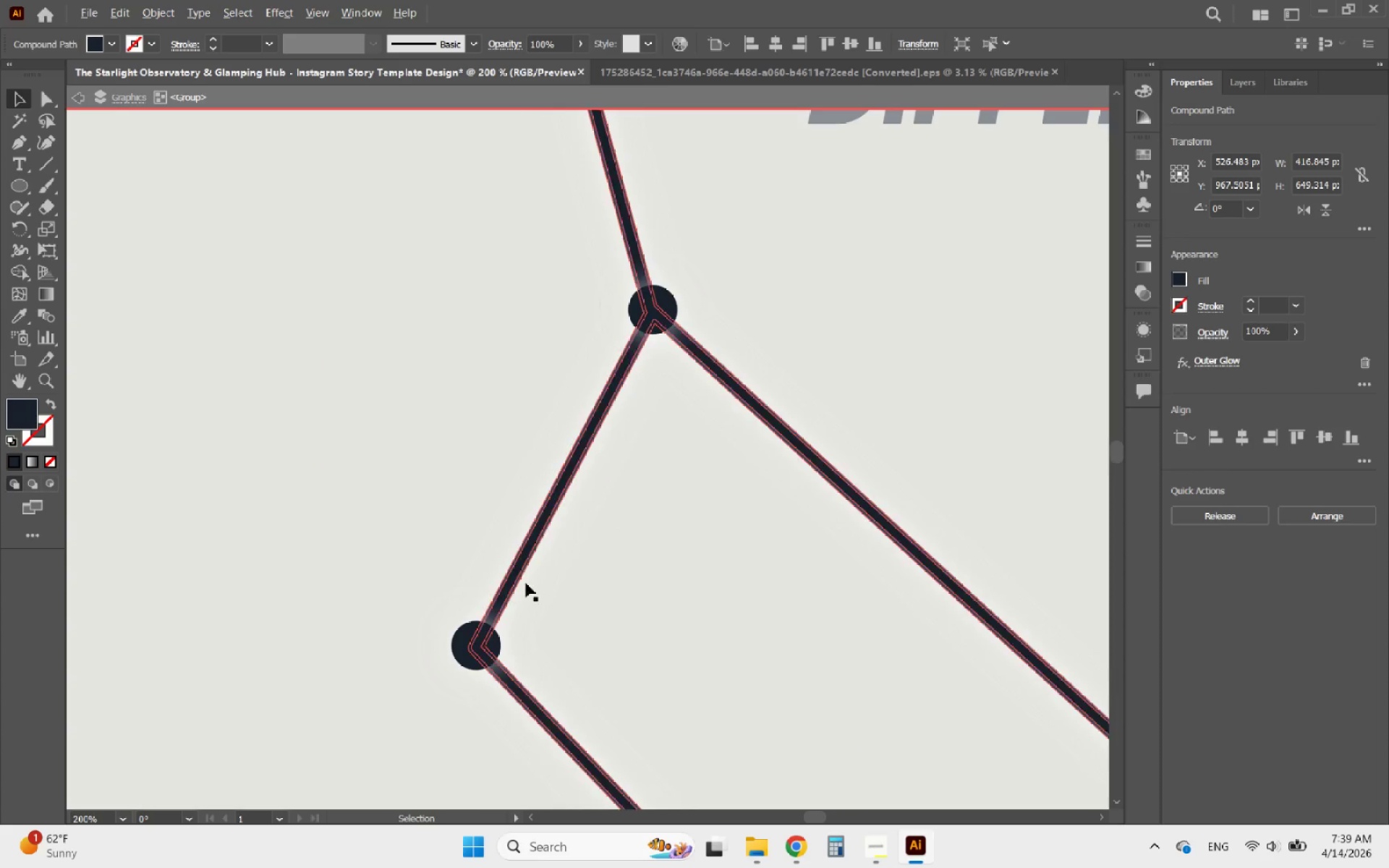 
hold_key(key=AltLeft, duration=0.55)
scroll: coordinate [480, 653], scroll_direction: up, amount: 3.0
 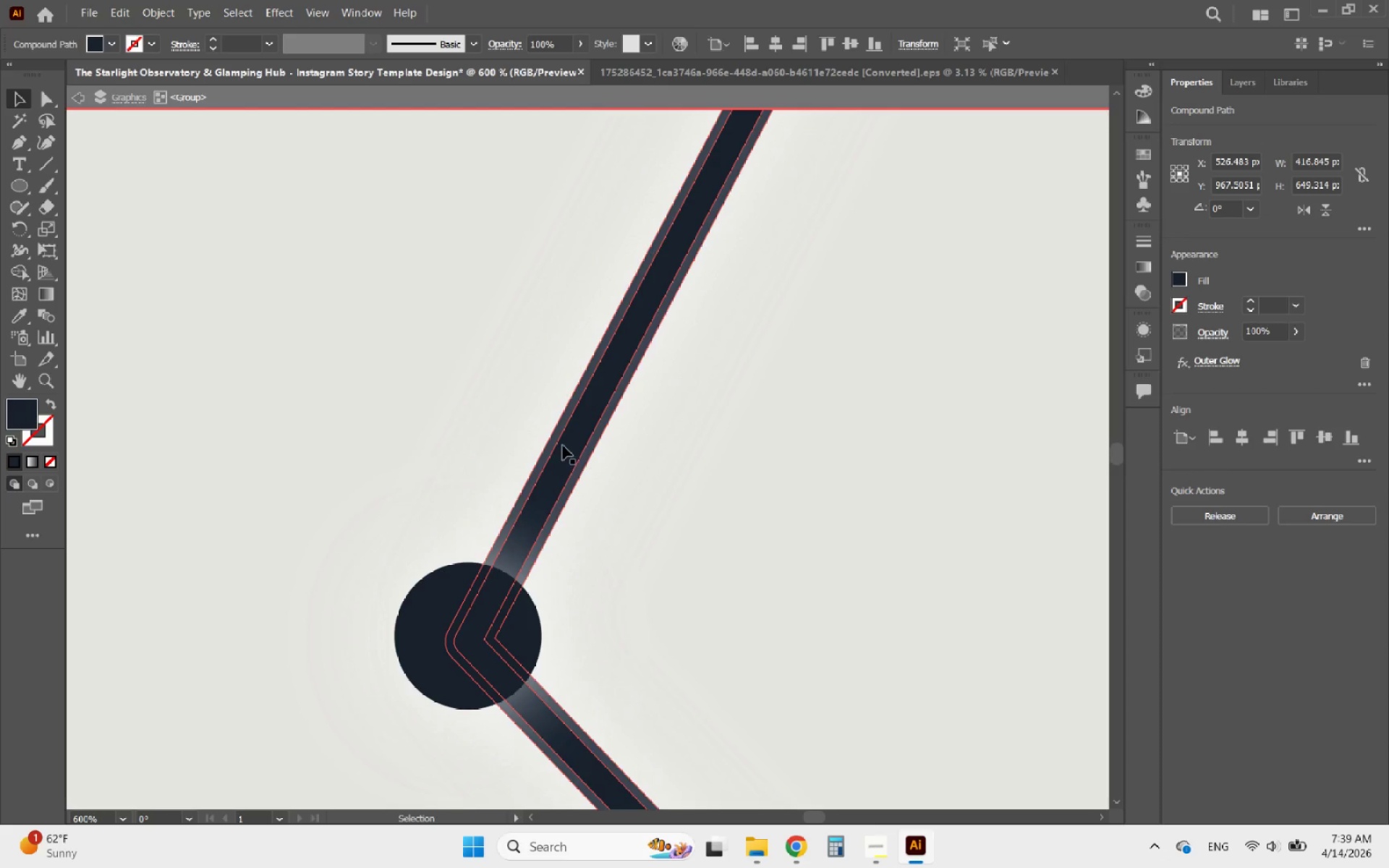 
hold_key(key=ShiftLeft, duration=0.58)